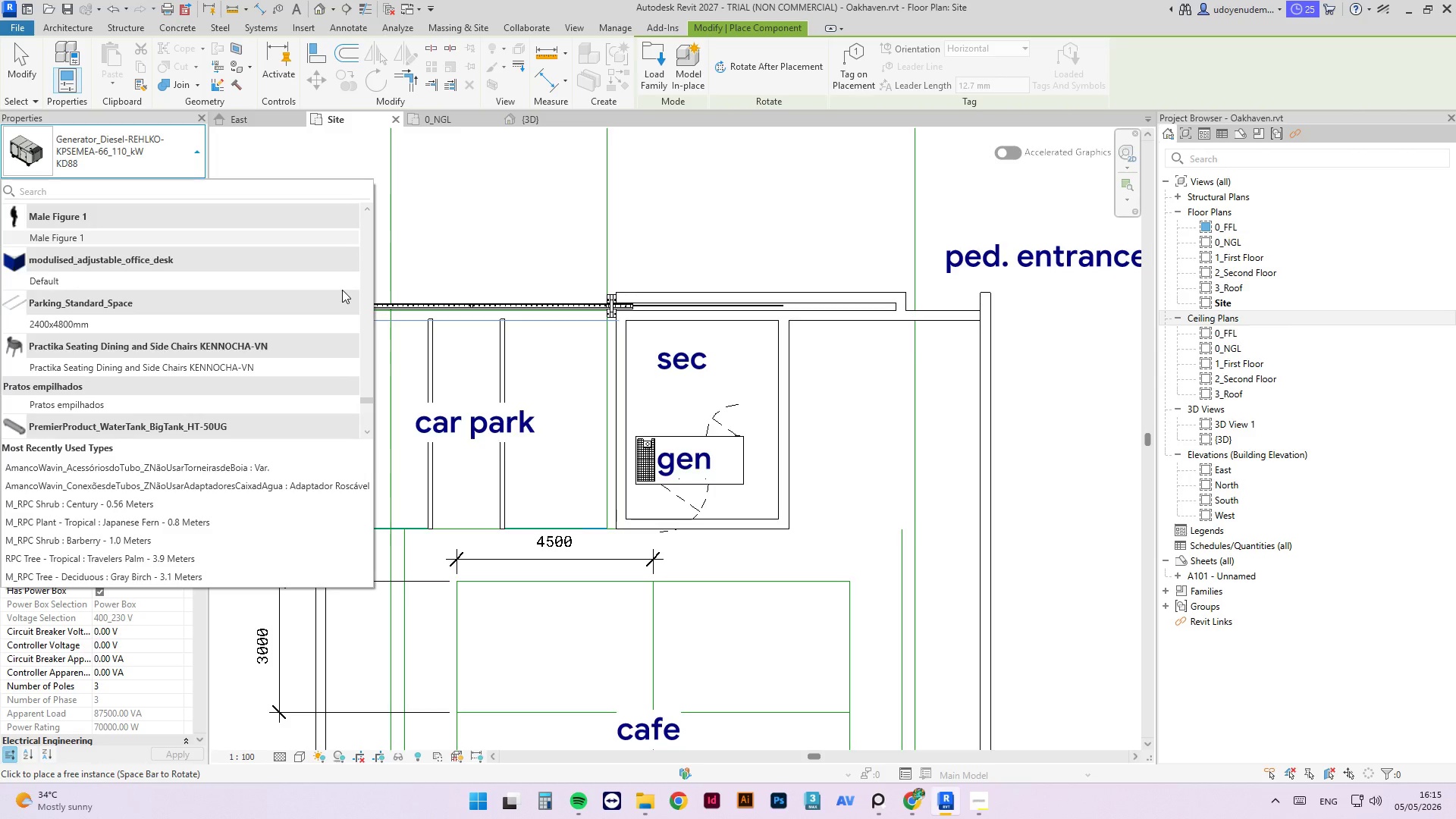 
scroll: coordinate [340, 337], scroll_direction: down, amount: 16.0
 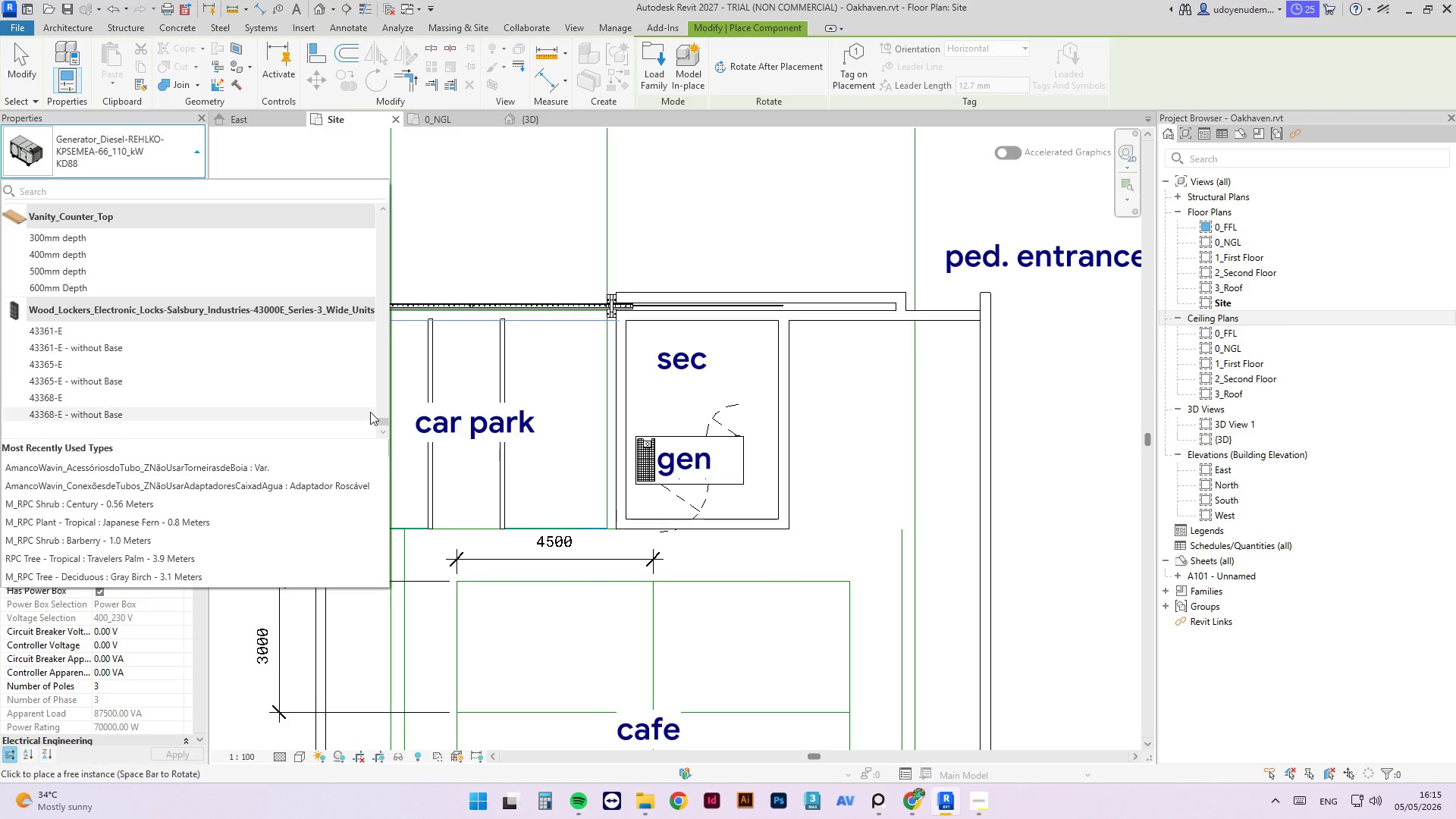 
left_click_drag(start_coordinate=[380, 422], to_coordinate=[400, 350])
 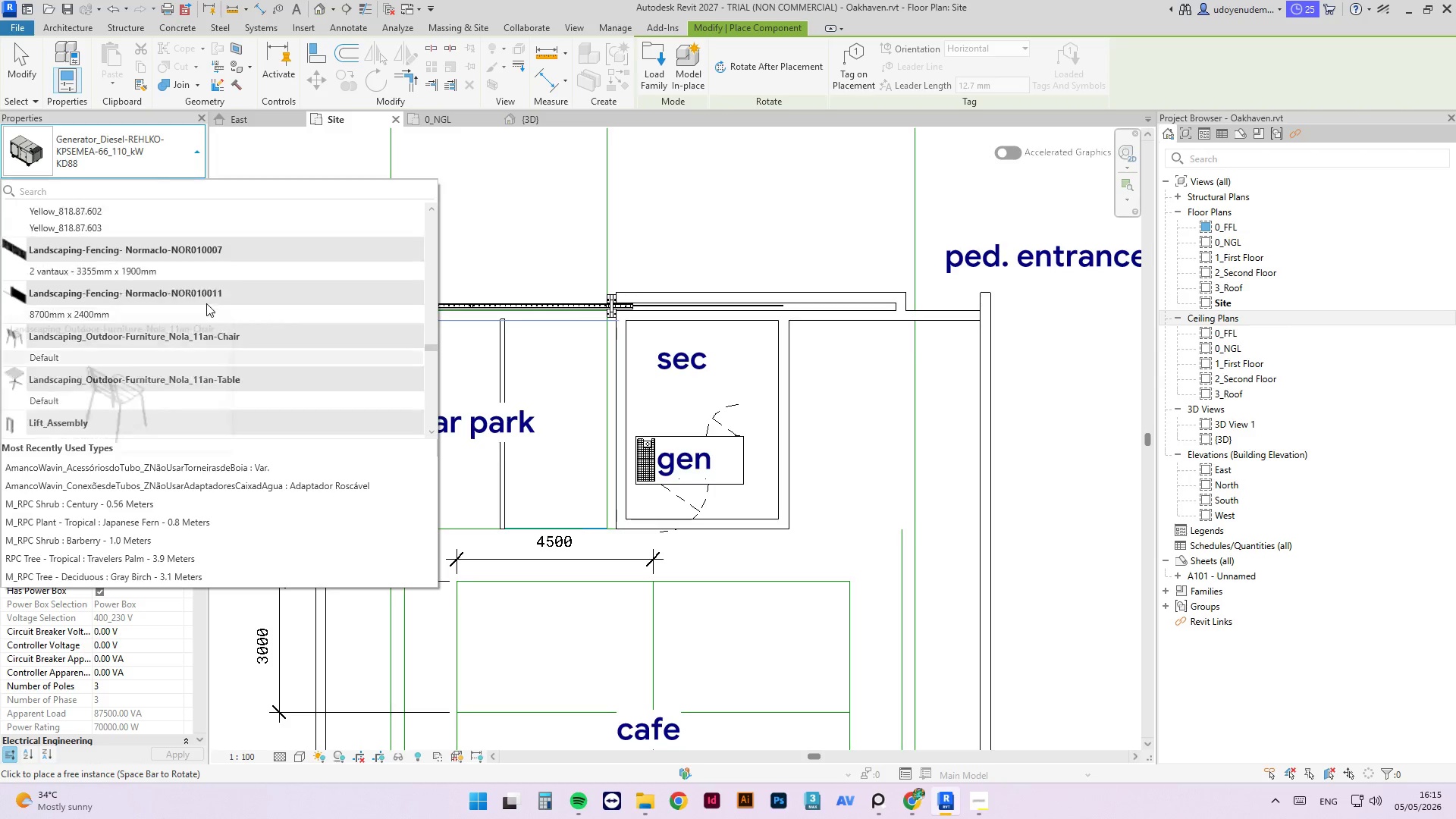 
scroll: coordinate [206, 302], scroll_direction: up, amount: 4.0
 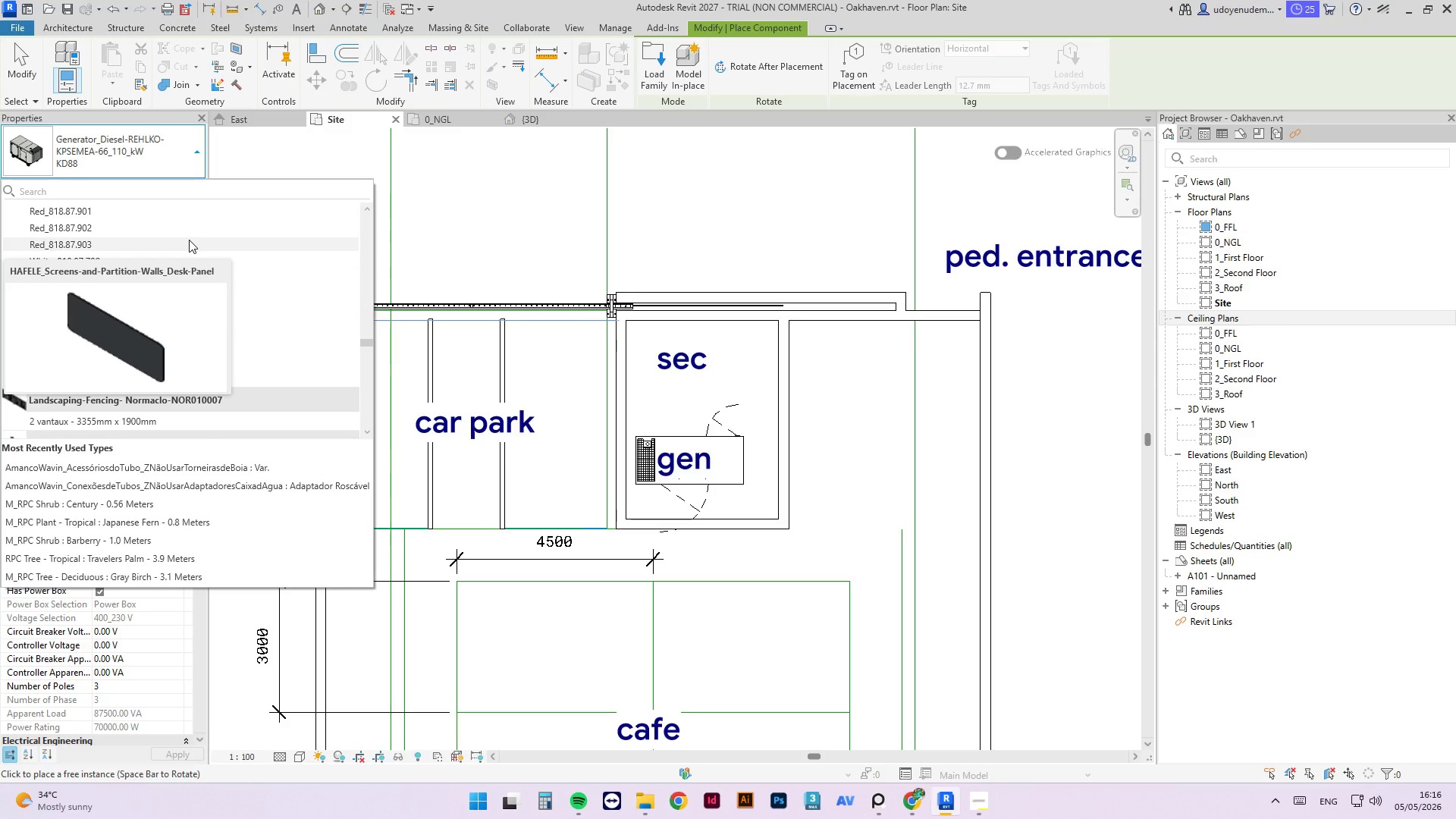 
wait(36.06)
 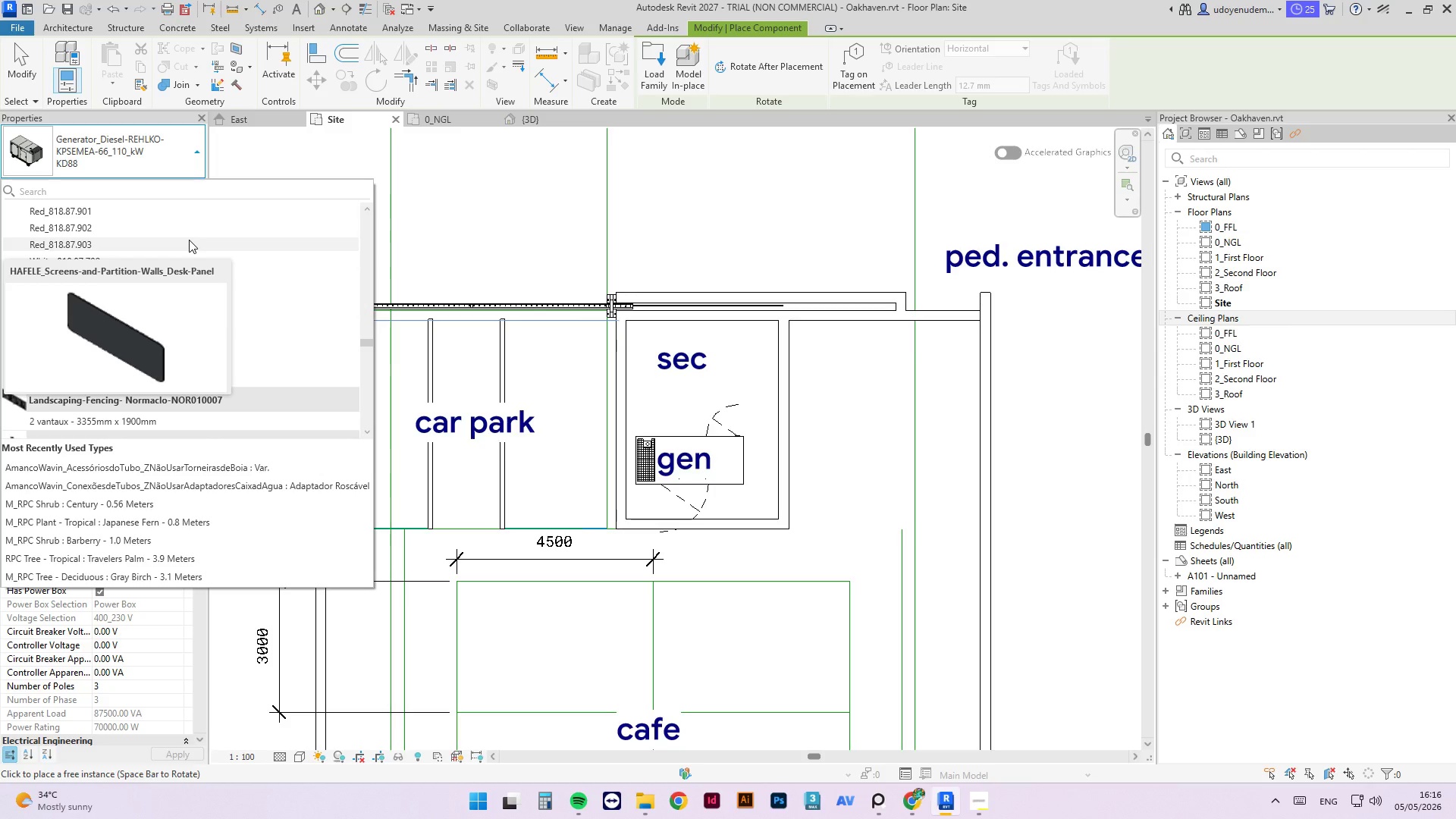 
key(Escape)
 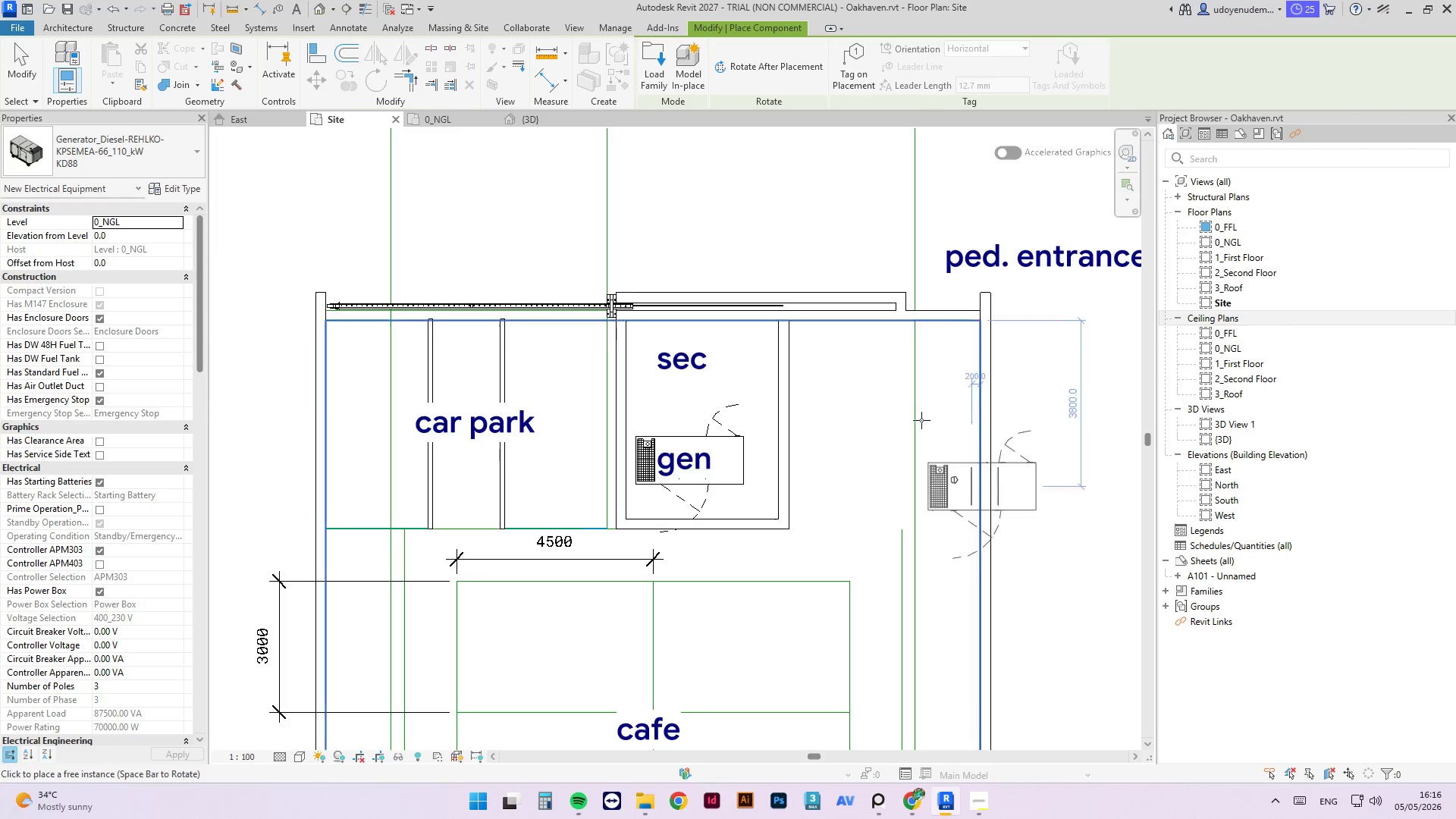 
key(Escape)
 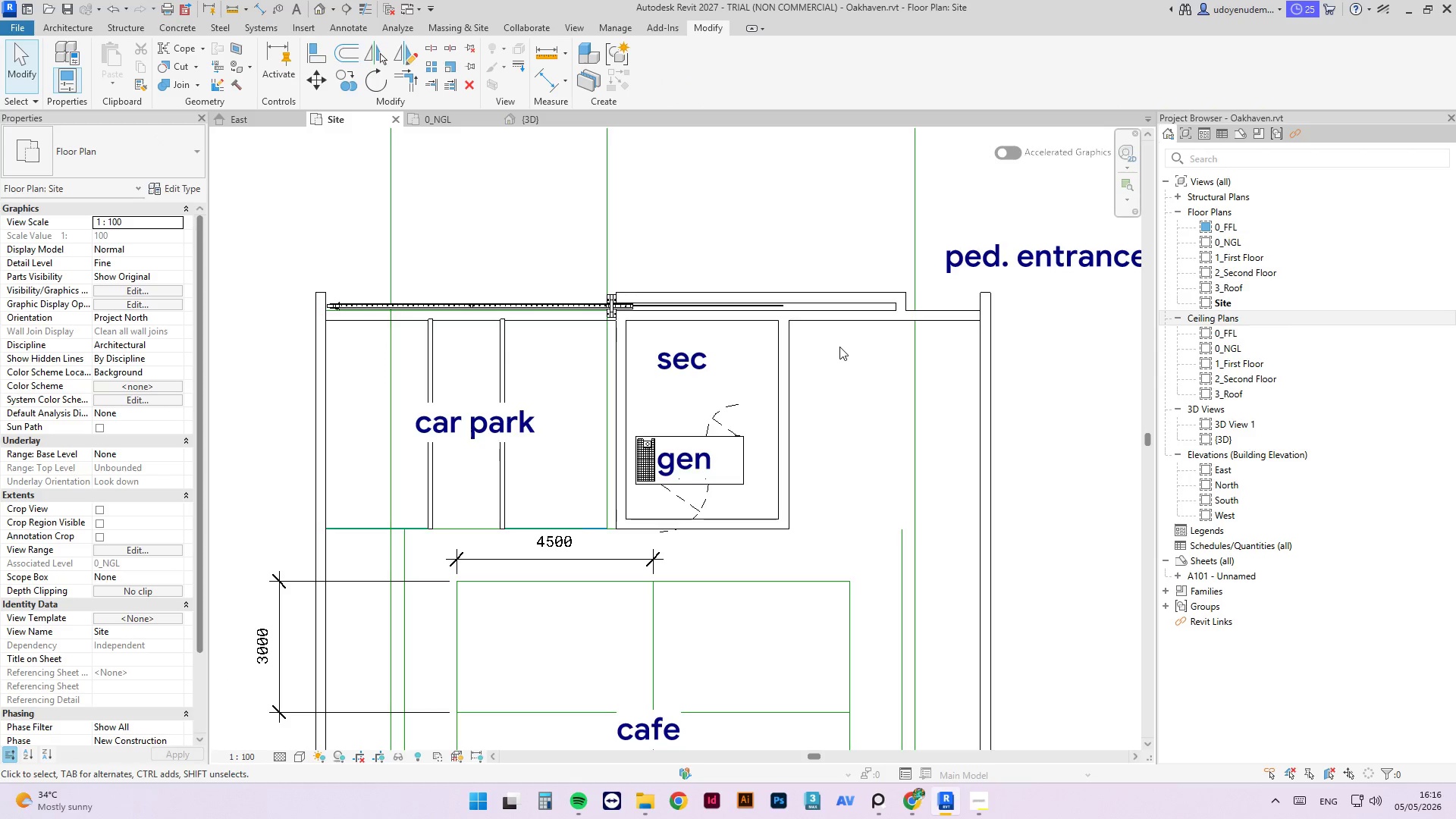 
key(Escape)
 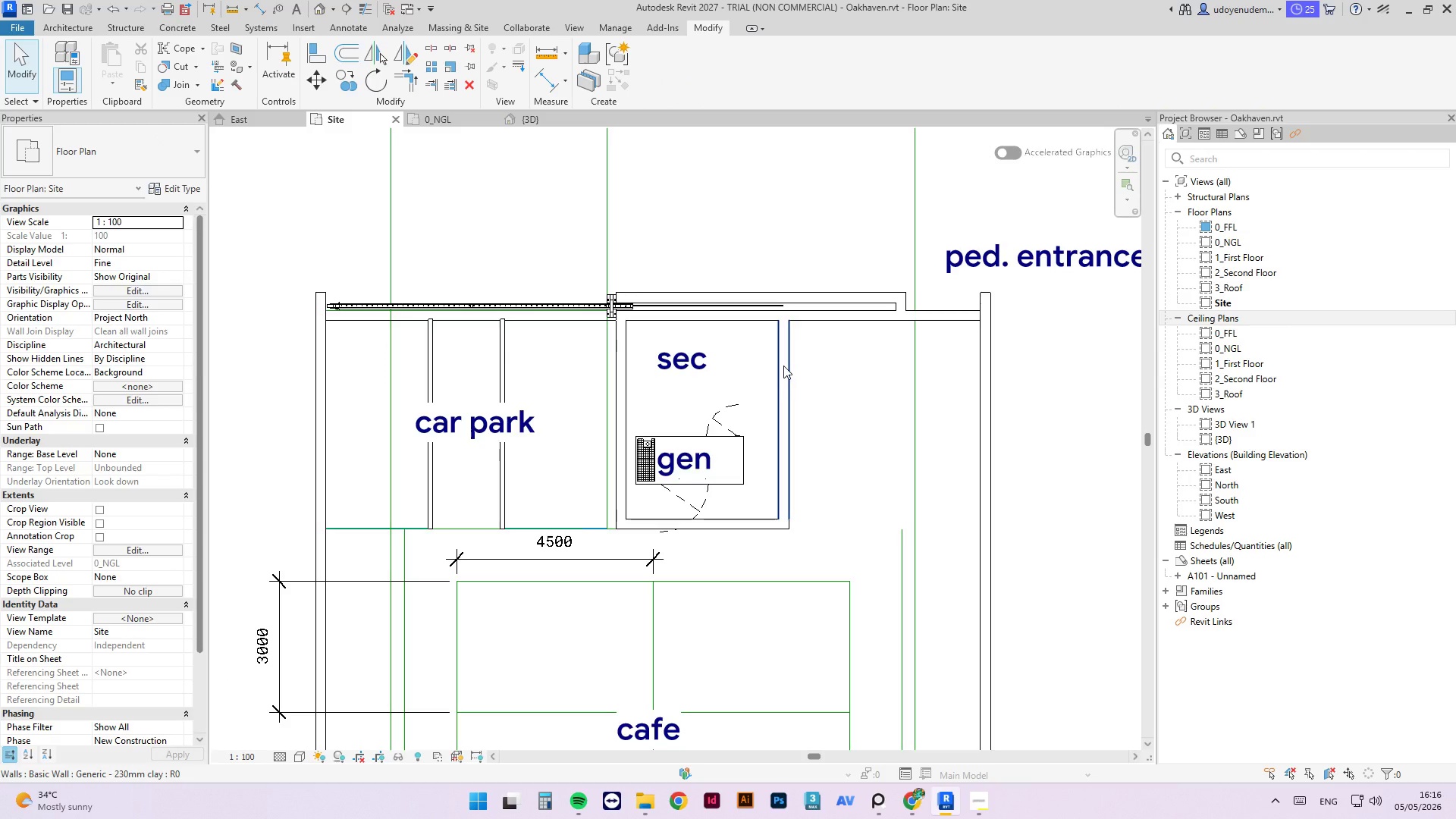 
left_click([783, 366])
 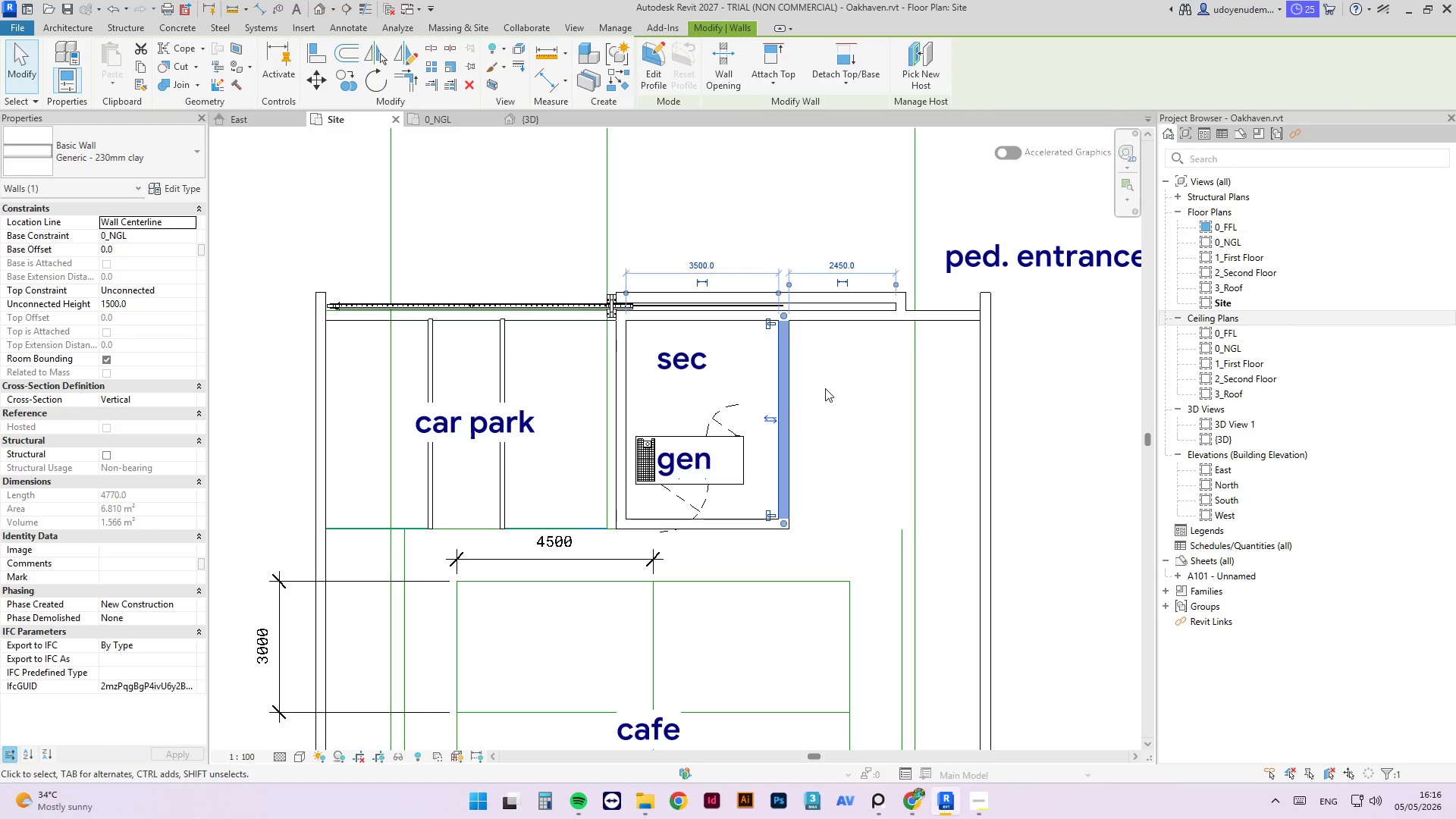 
type(cs)
 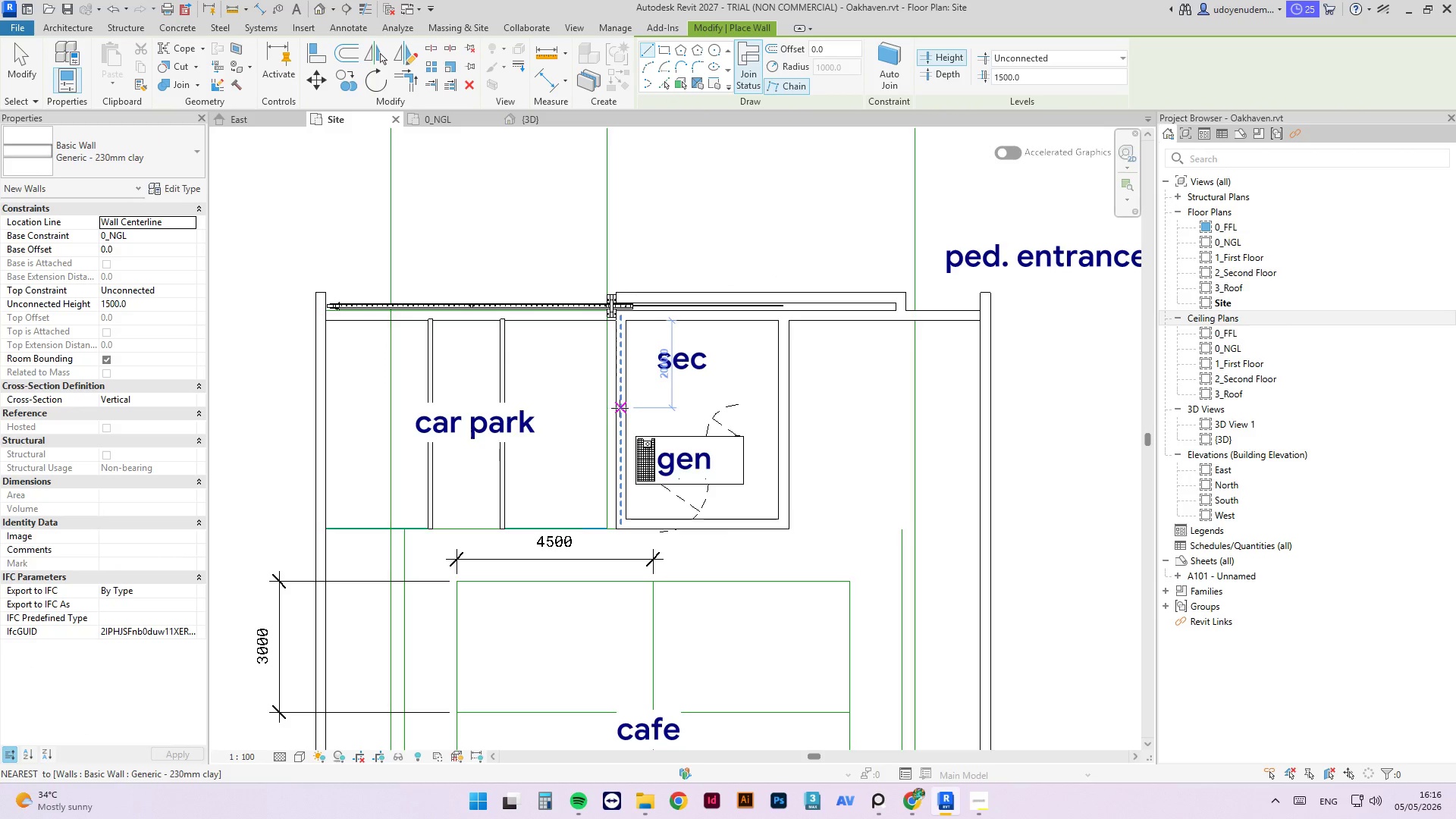 
left_click([622, 408])
 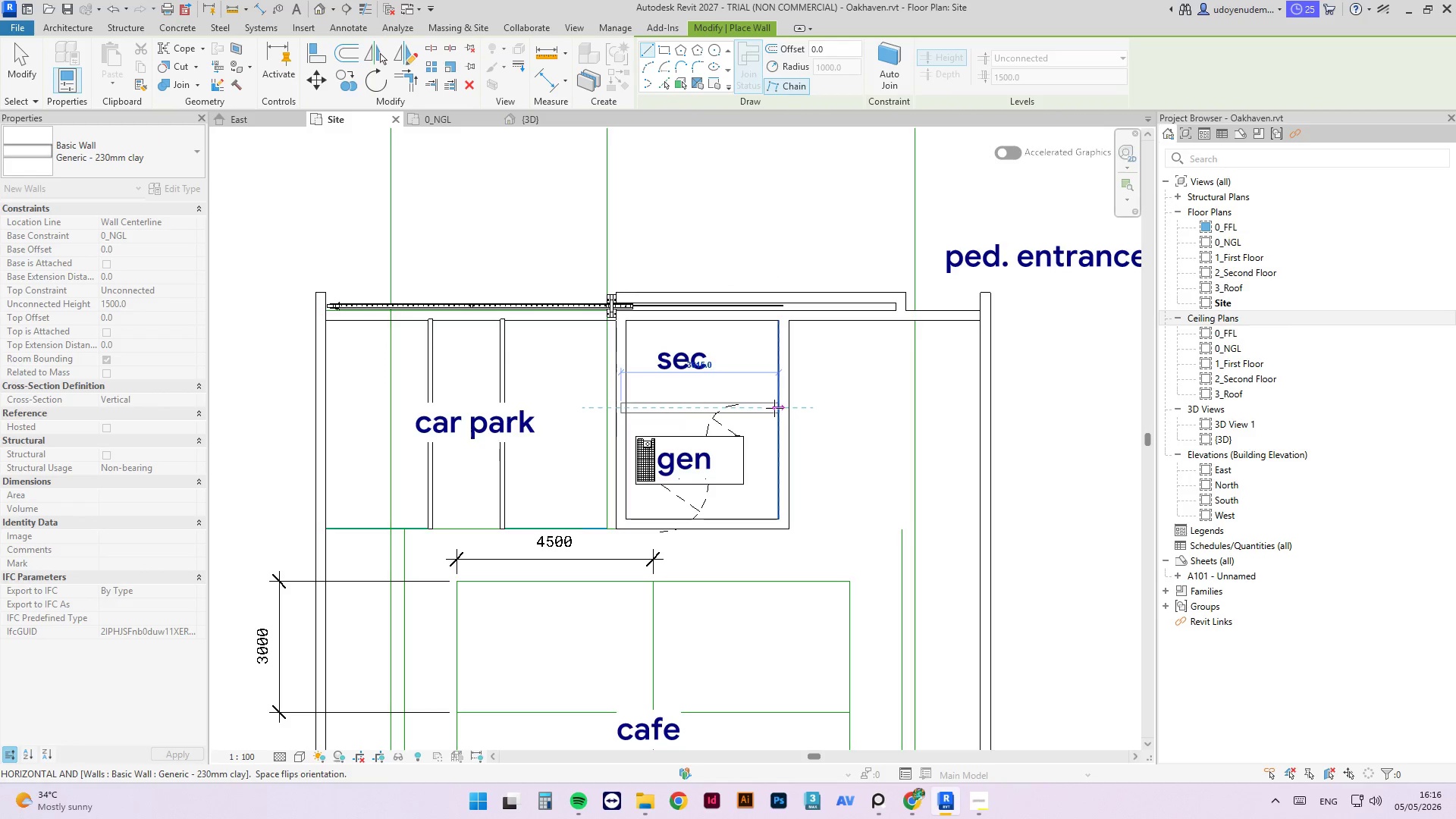 
left_click([785, 408])
 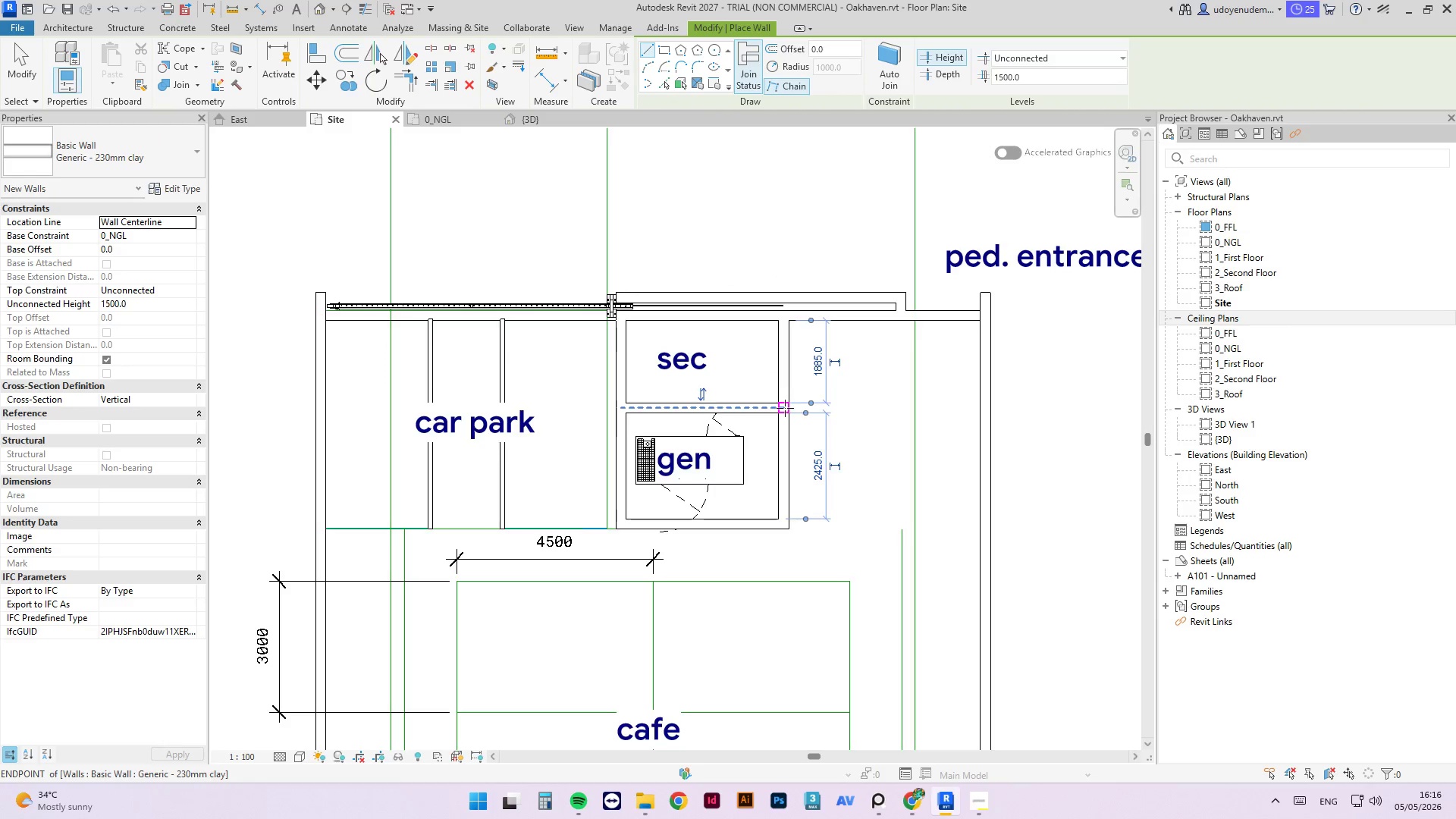 
key(Escape)
 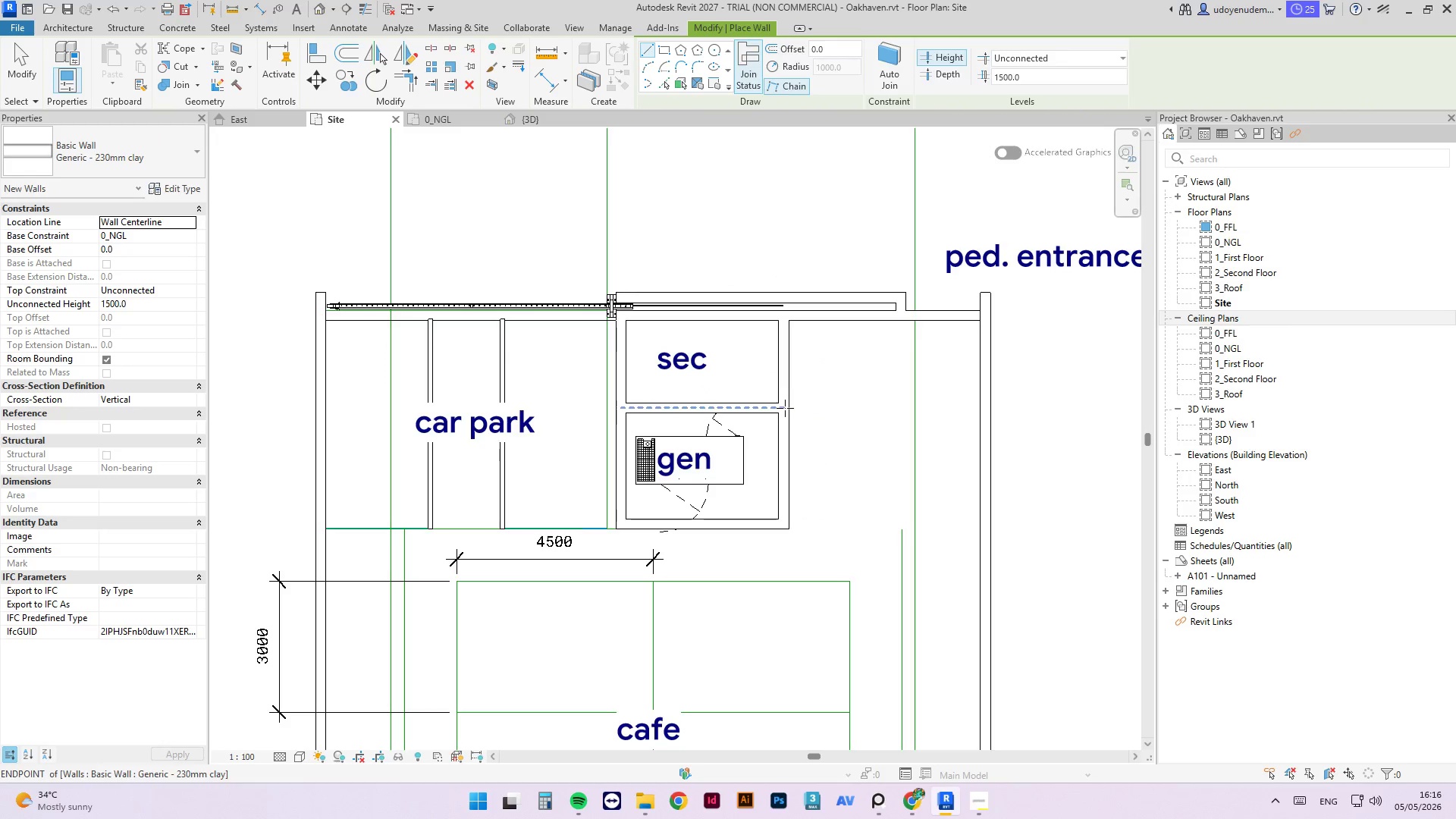 
key(Escape)
 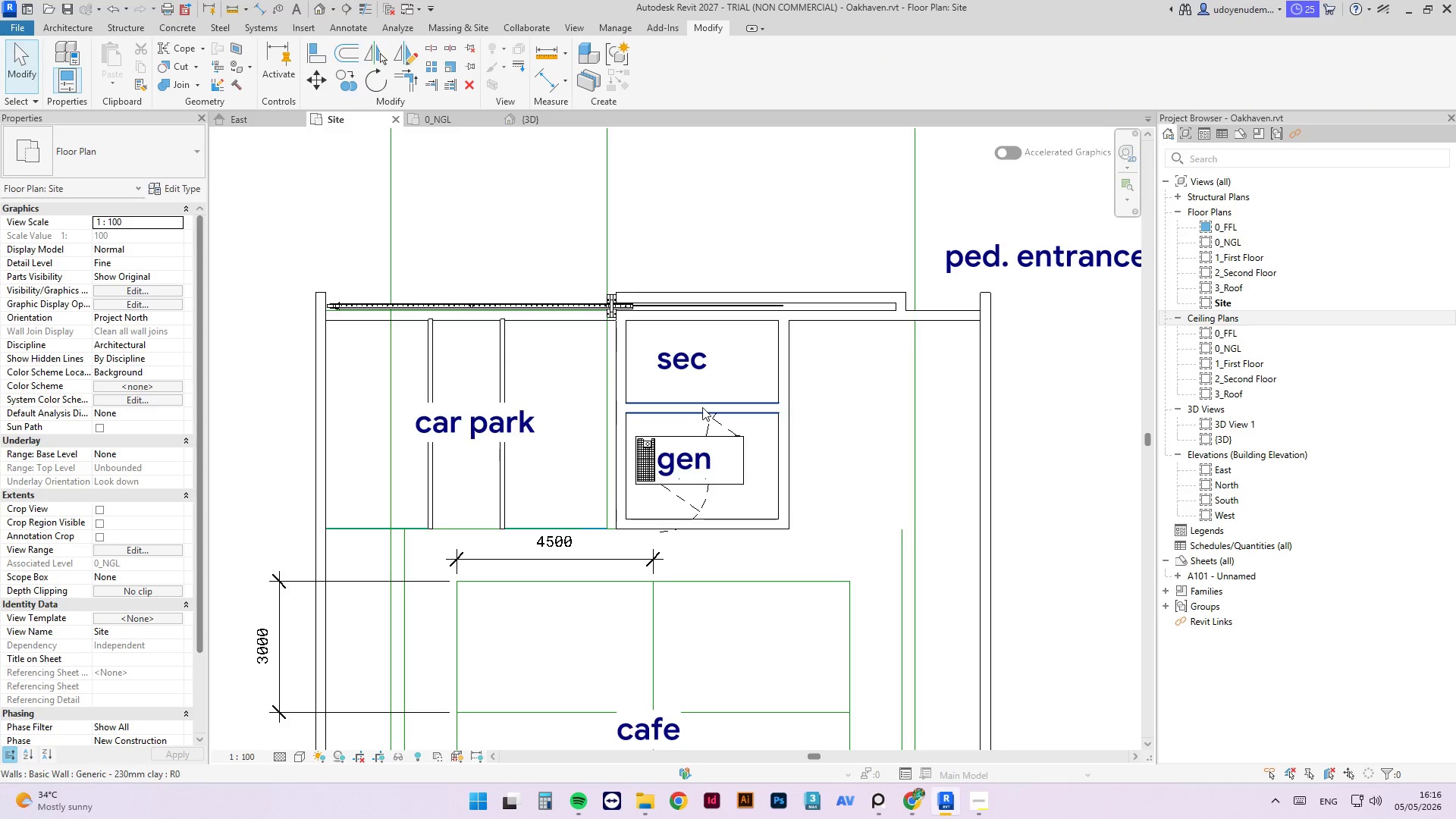 
left_click([702, 403])
 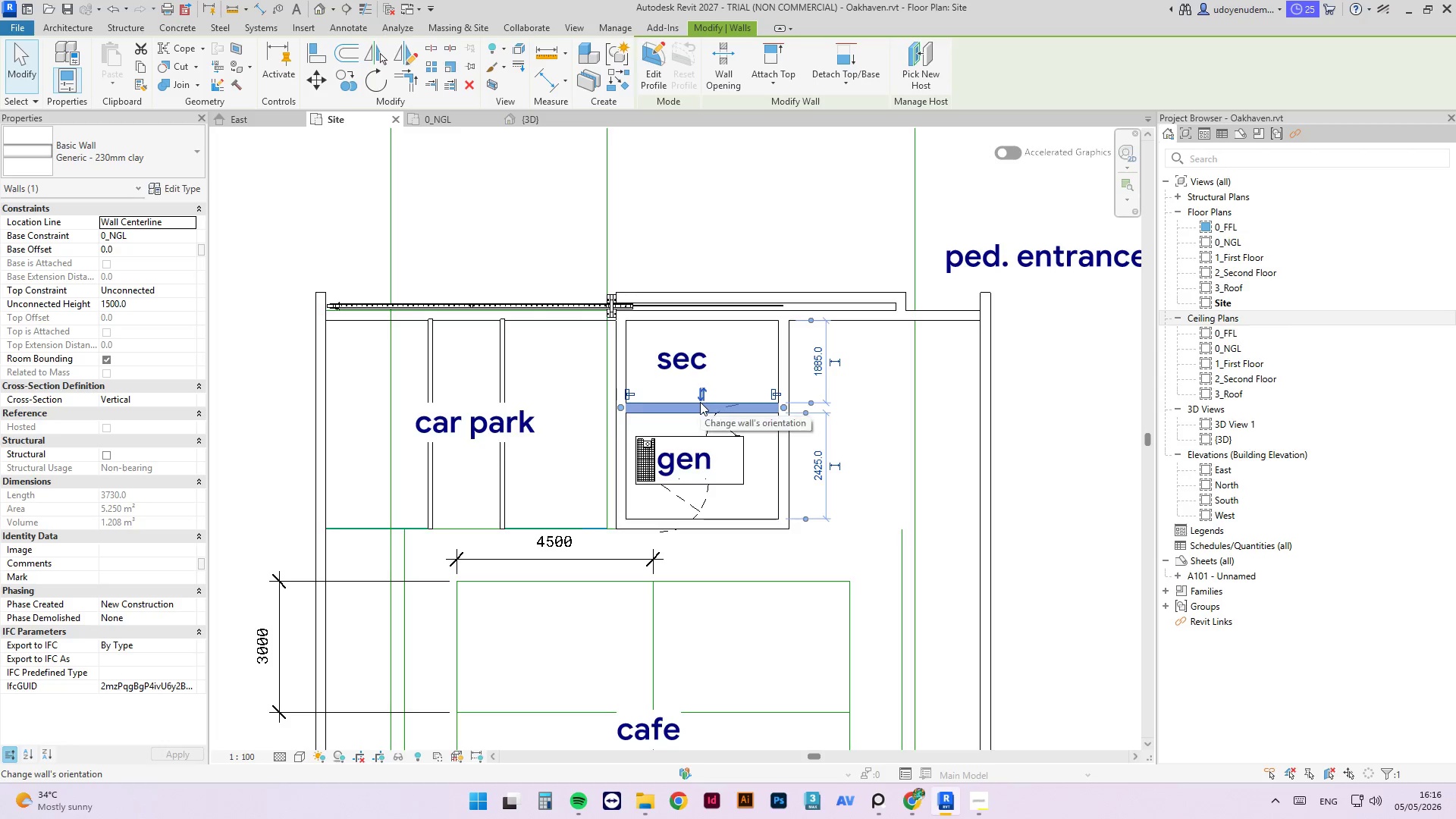 
key(ArrowUp)
 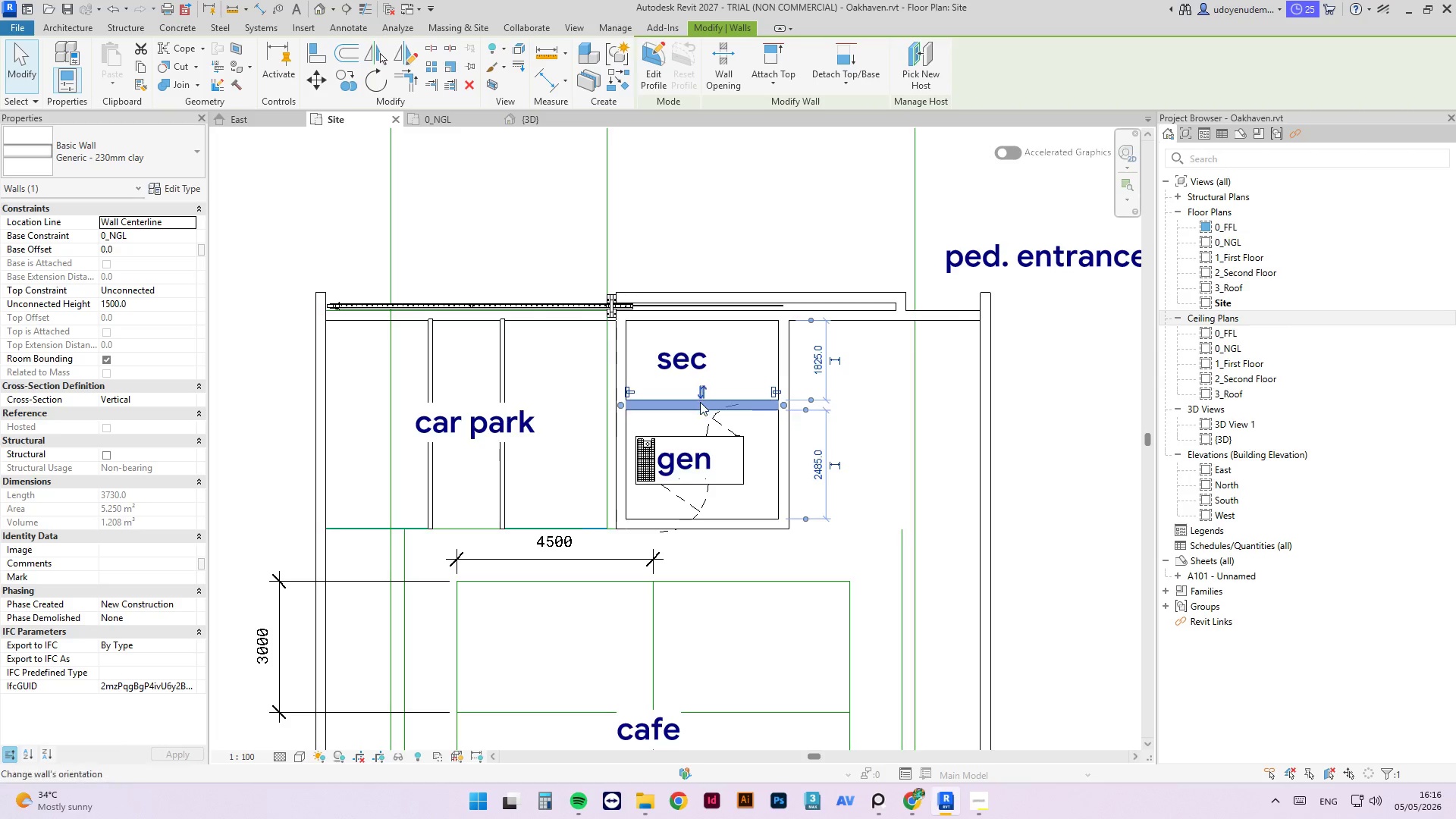 
key(ArrowUp)
 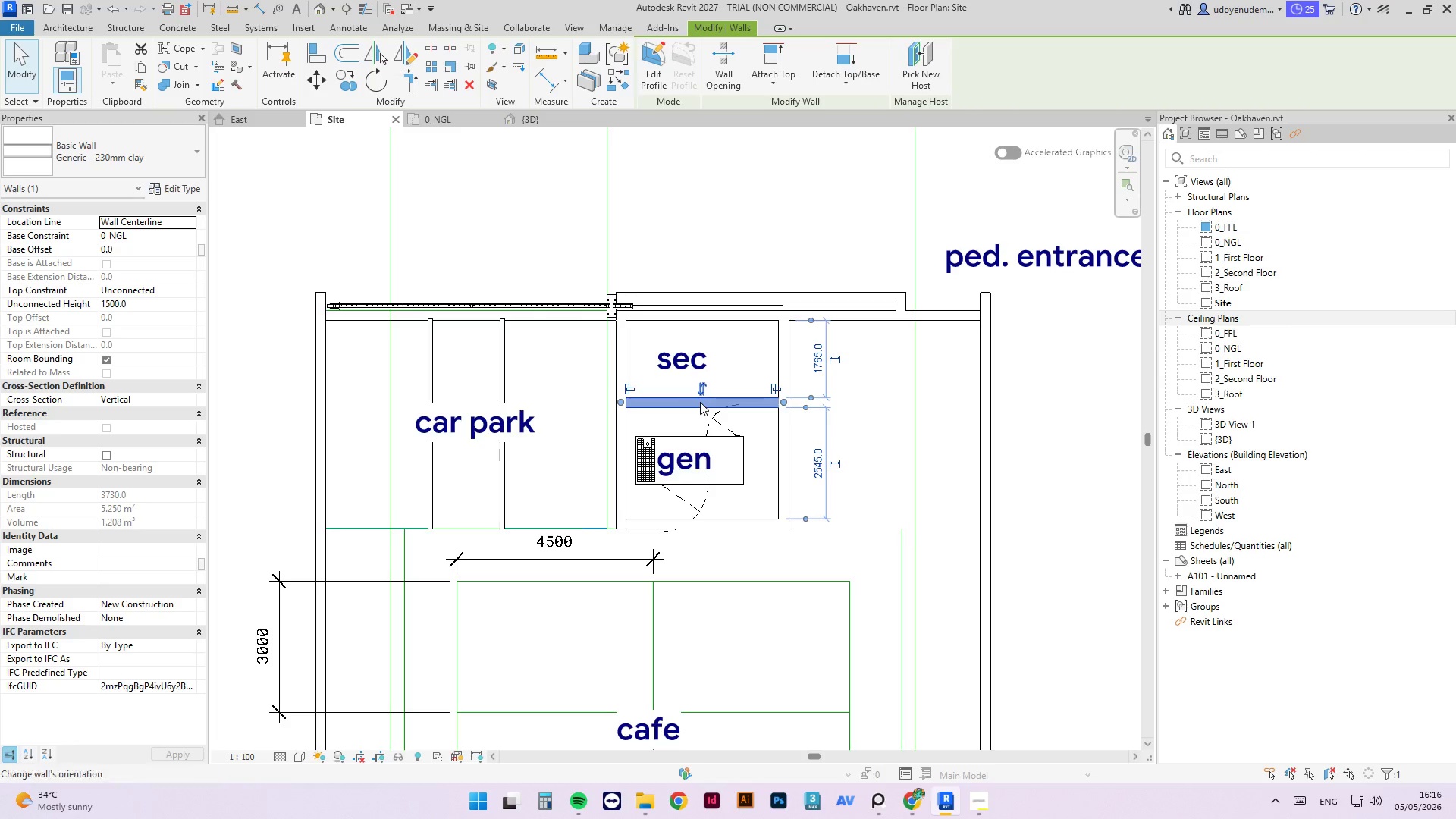 
key(ArrowUp)
 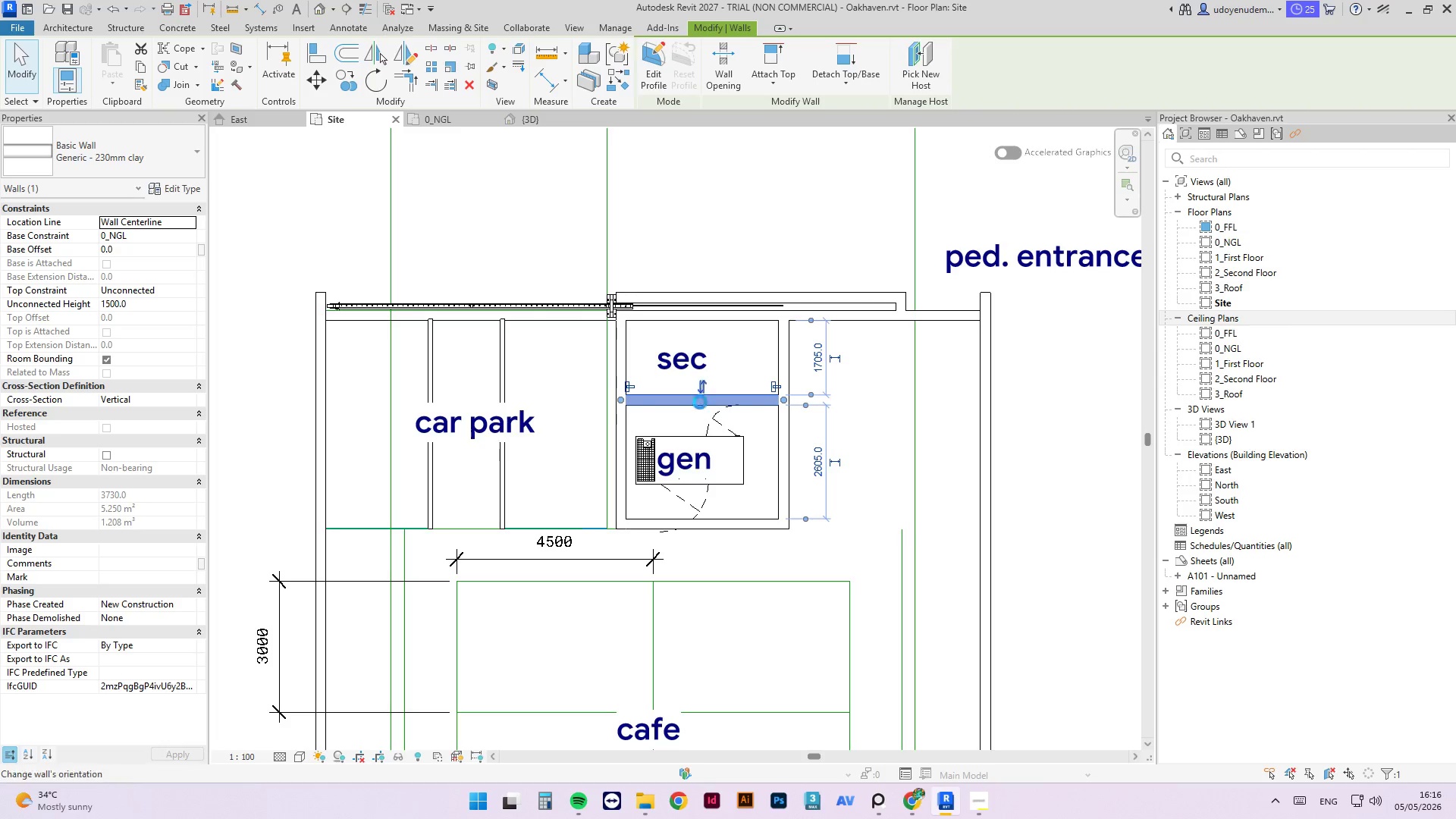 
key(ArrowUp)
 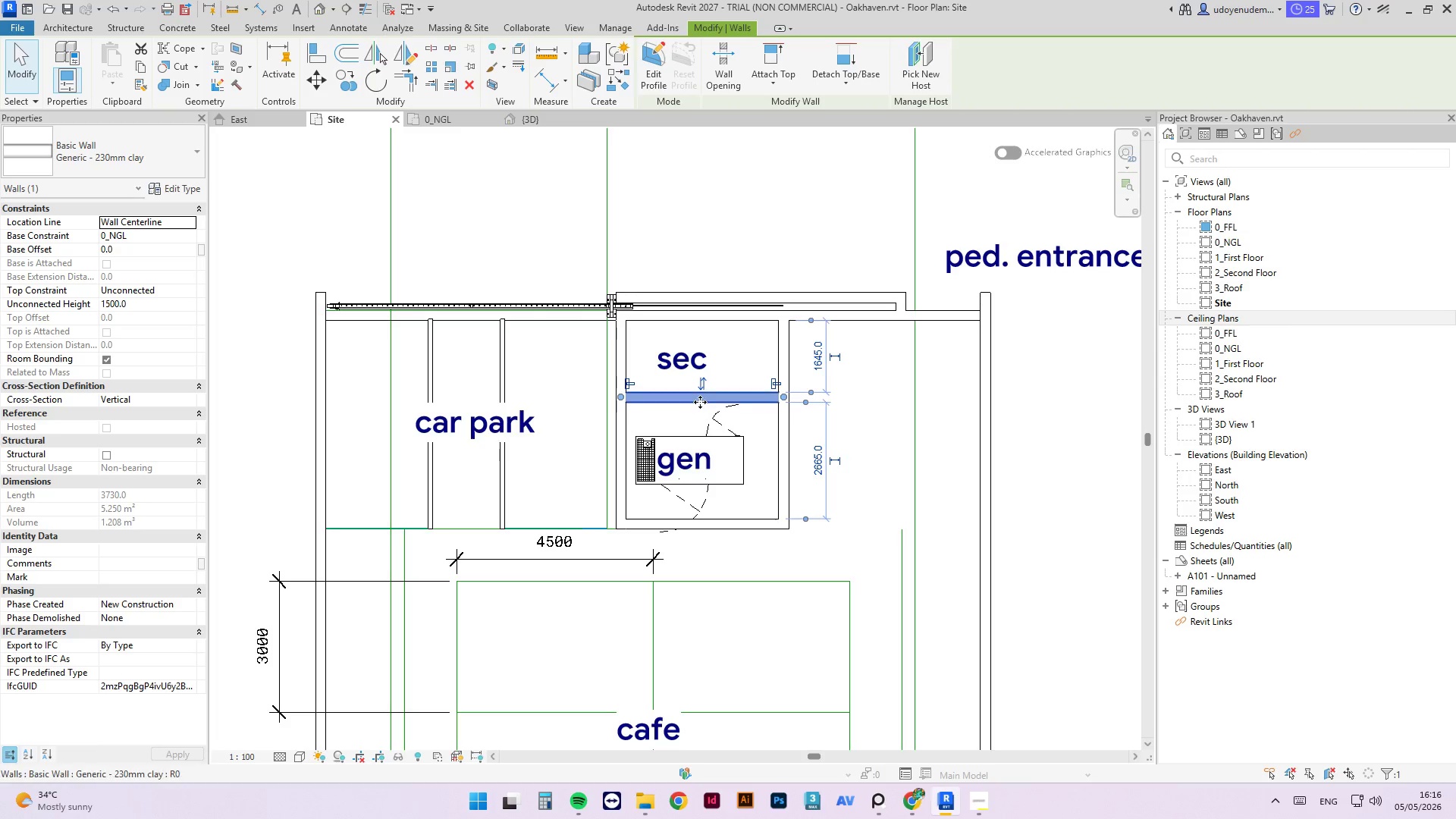 
key(ArrowUp)
 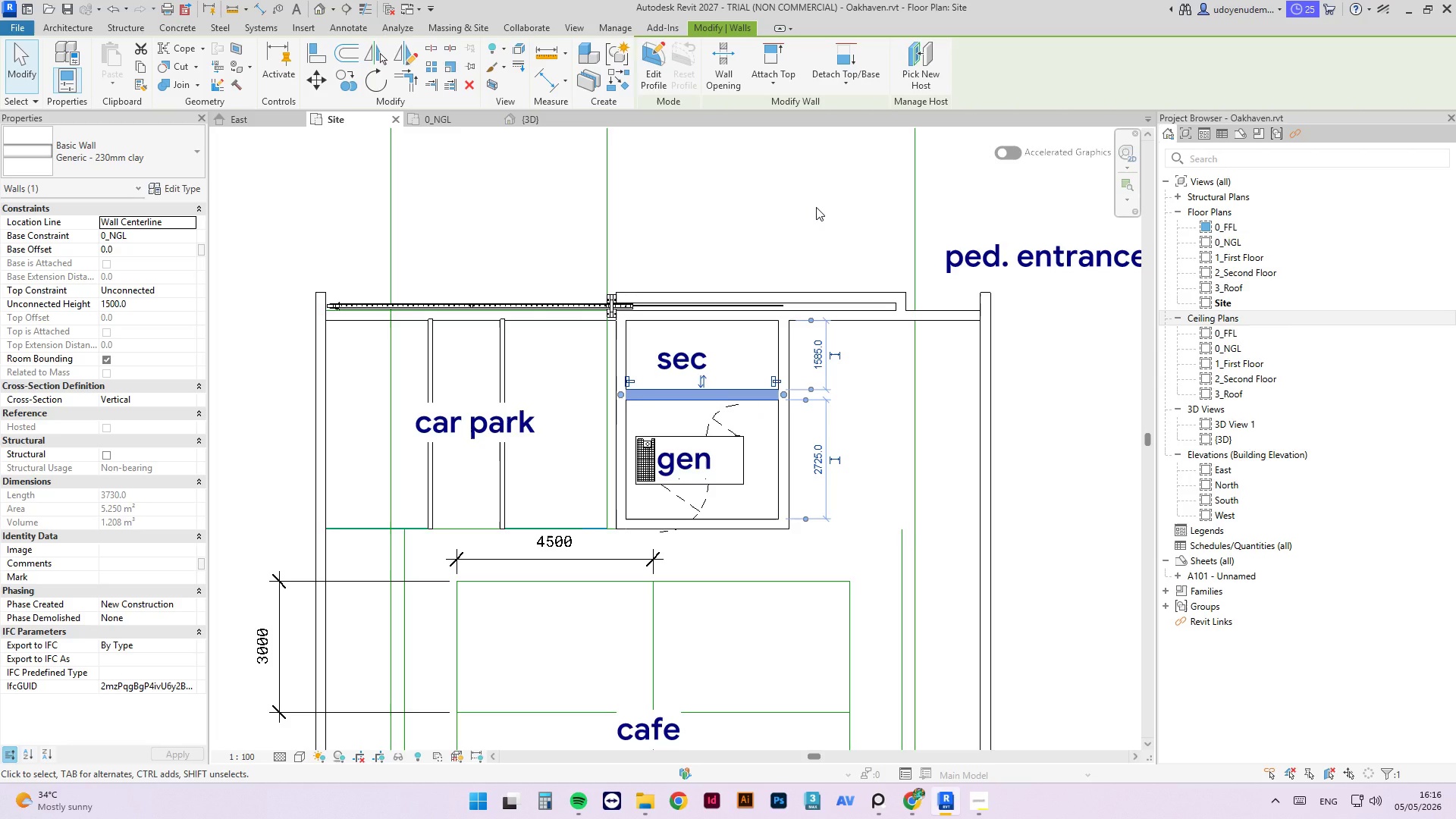 
wait(13.66)
 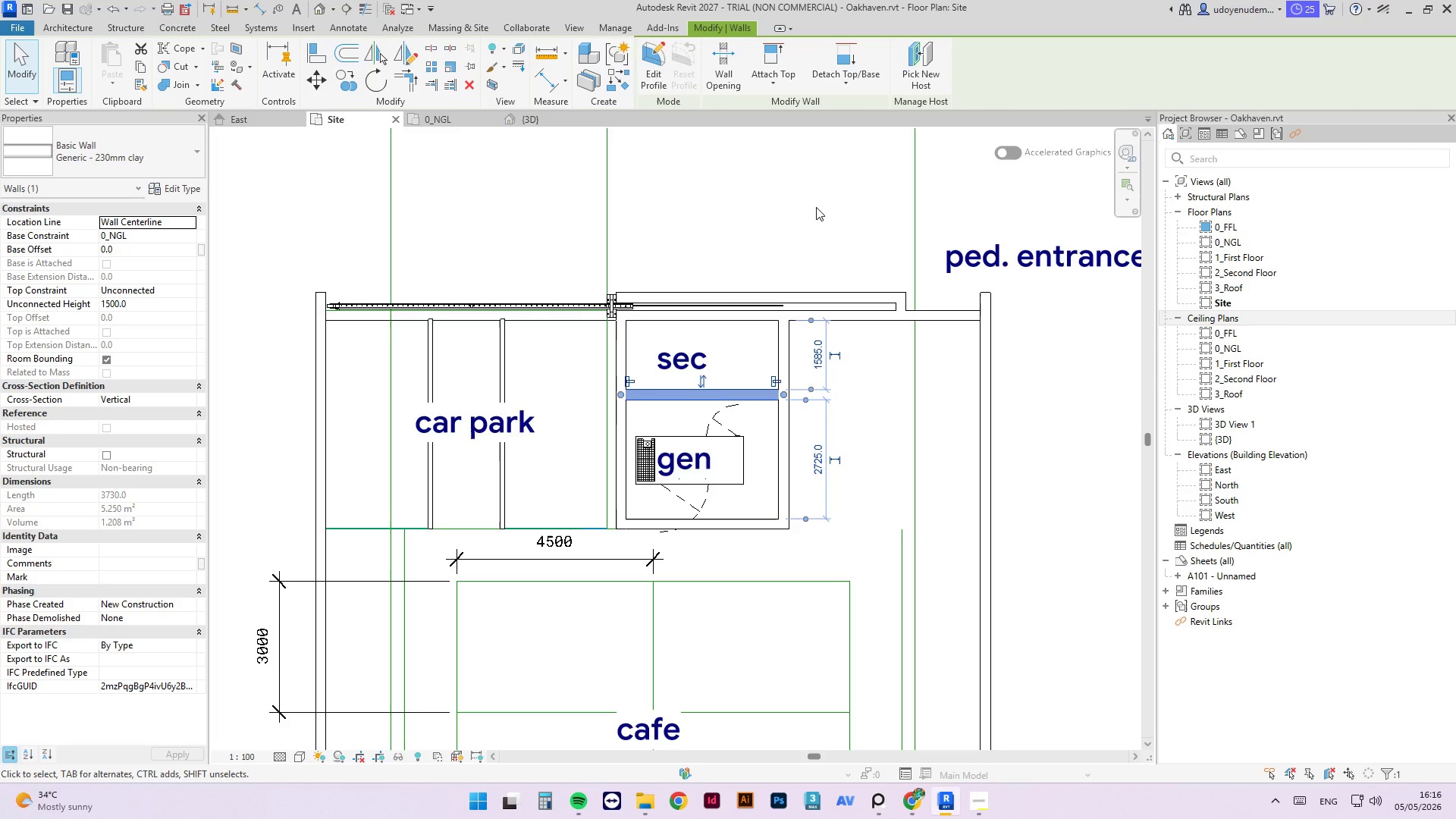 
left_click([880, 409])
 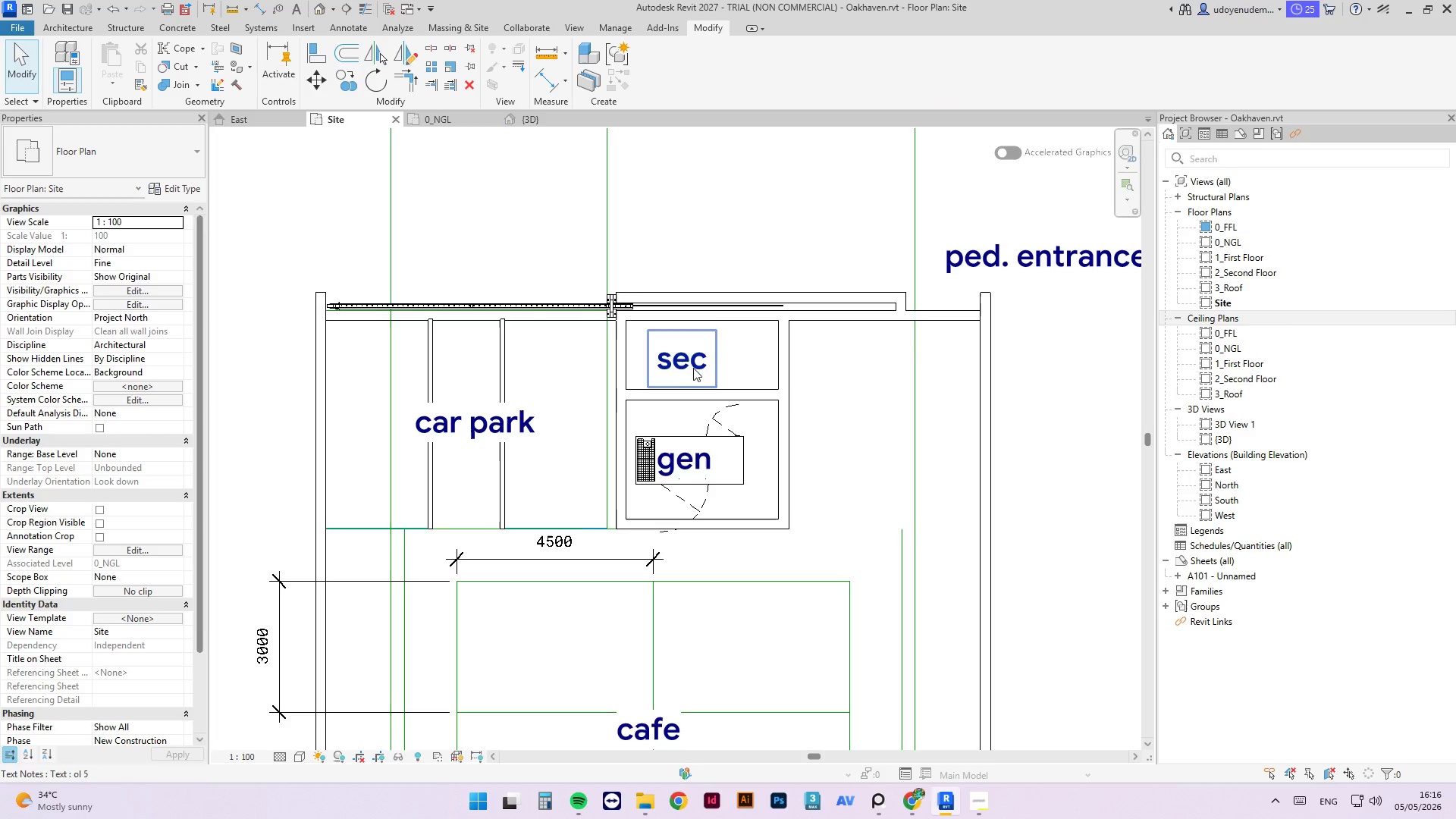 
left_click([688, 368])
 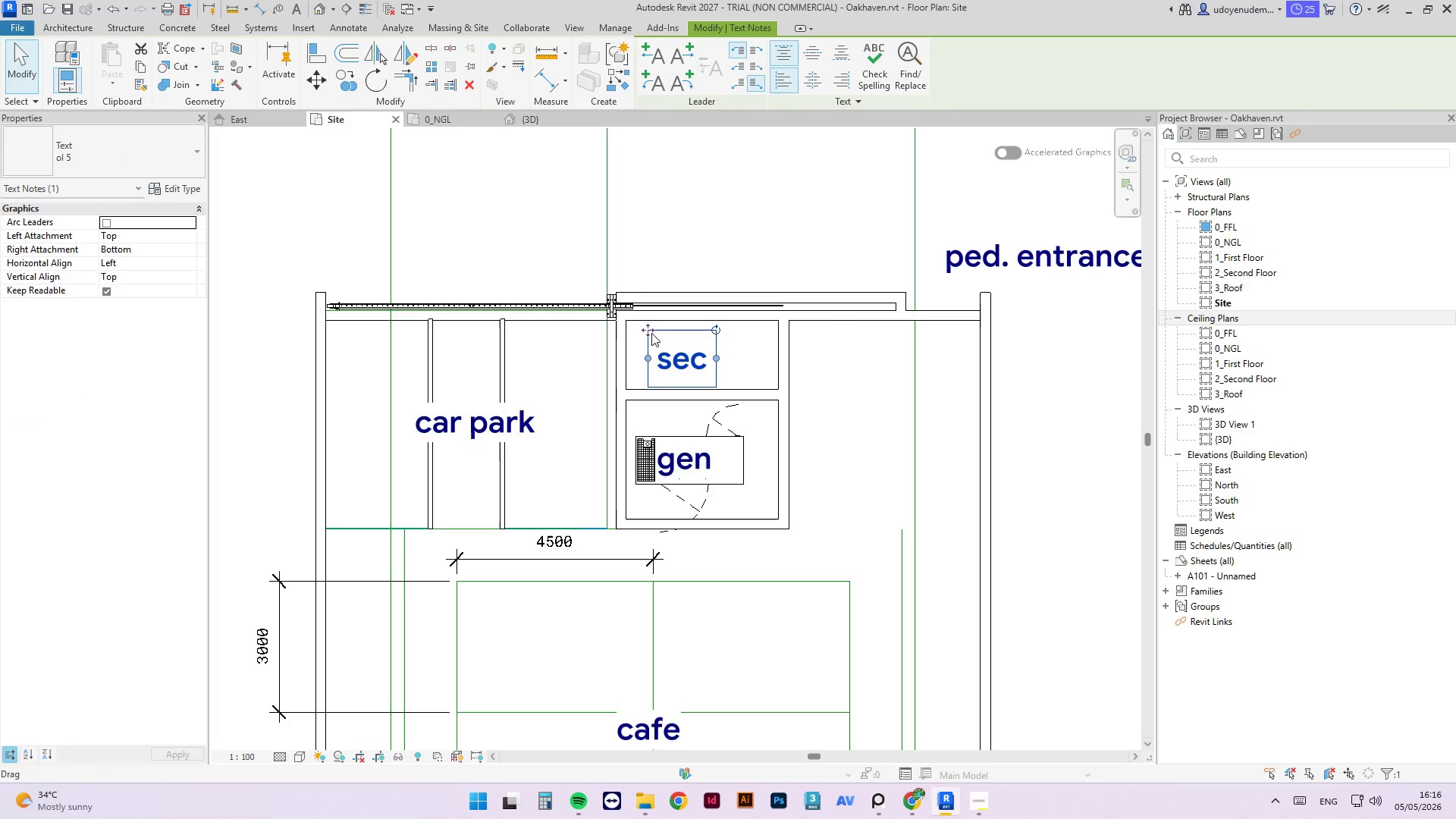 
left_click_drag(start_coordinate=[650, 333], to_coordinate=[647, 326])
 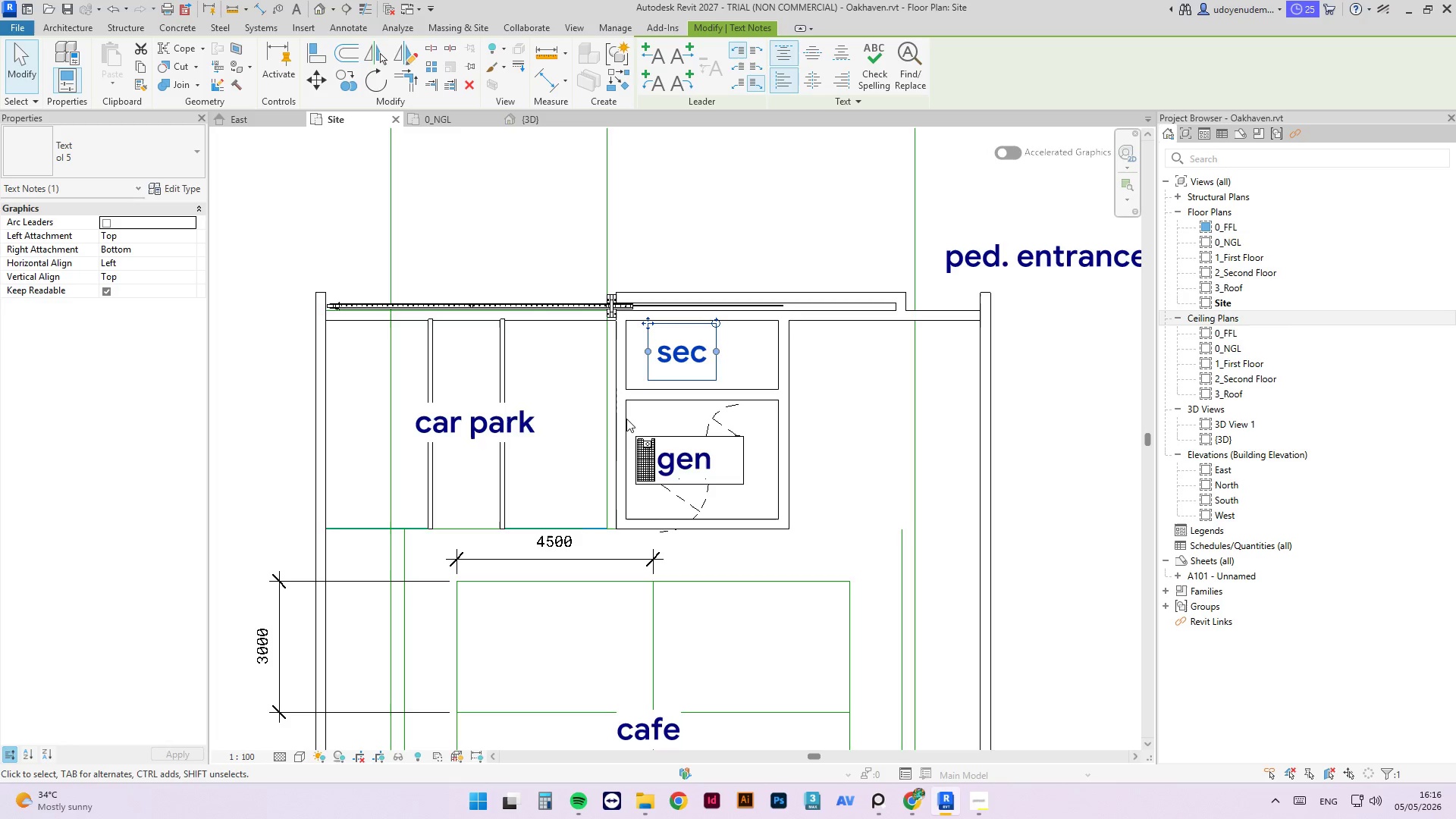 
wait(7.75)
 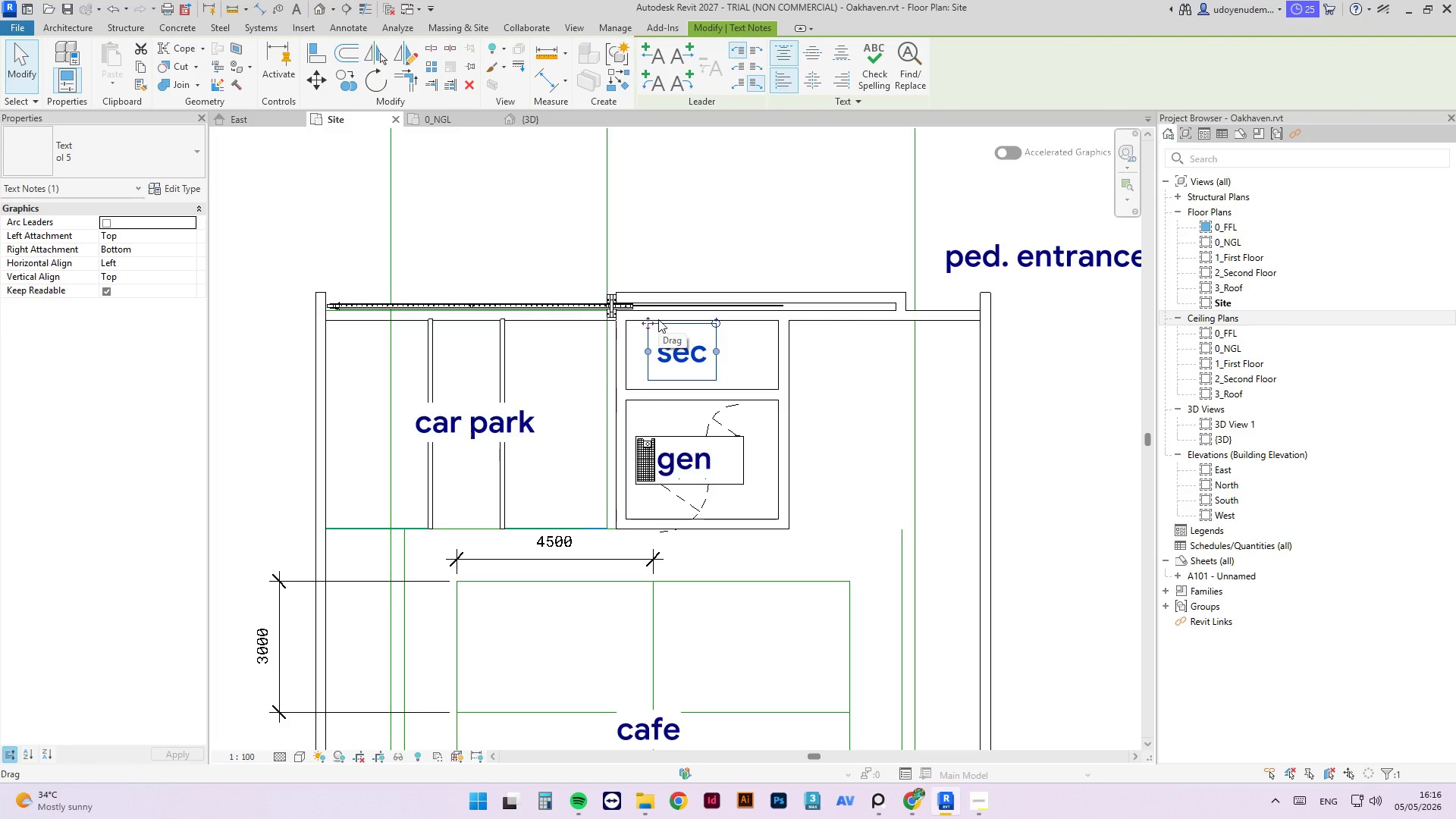 
left_click([851, 440])
 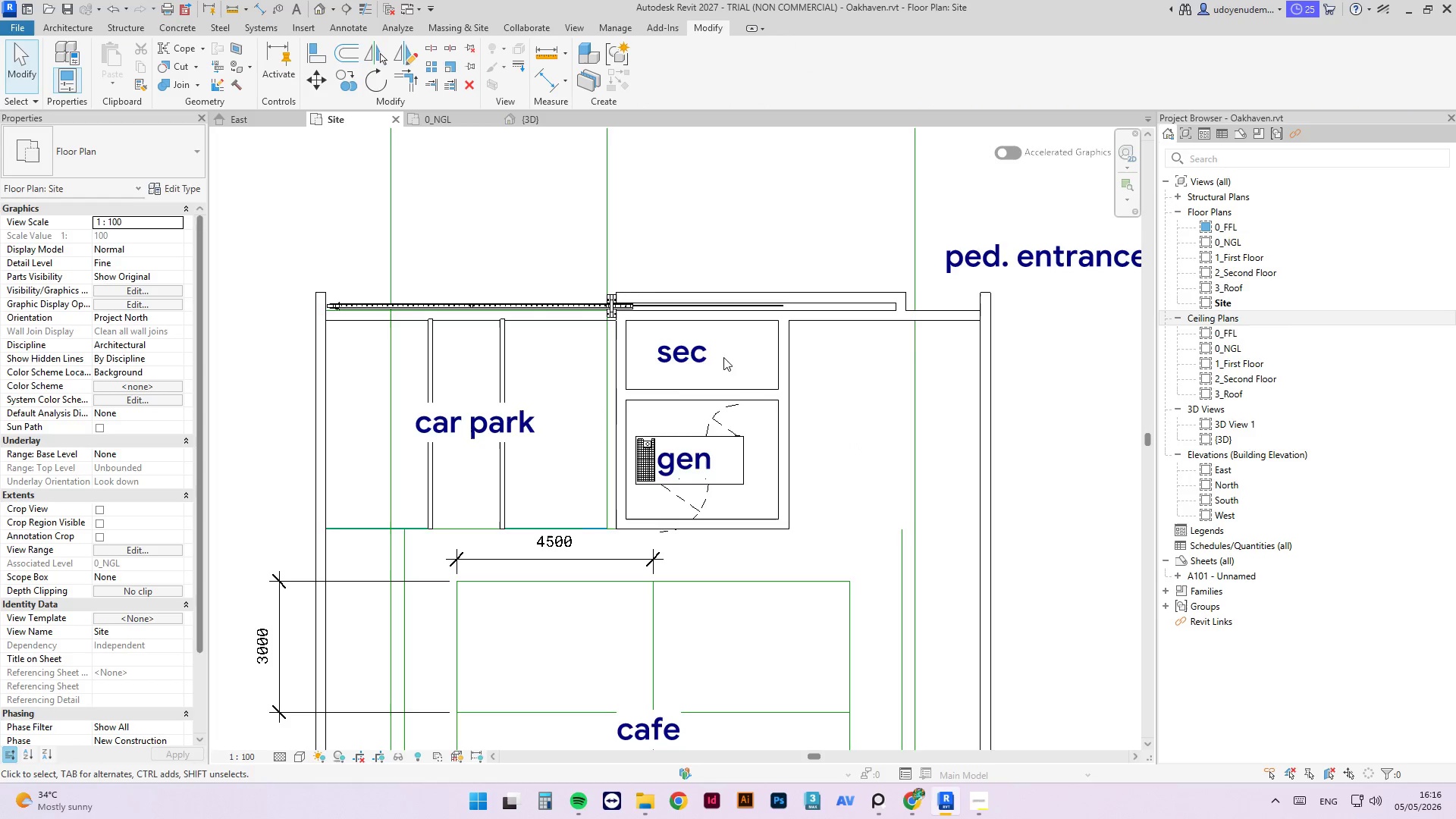 
left_click([689, 350])
 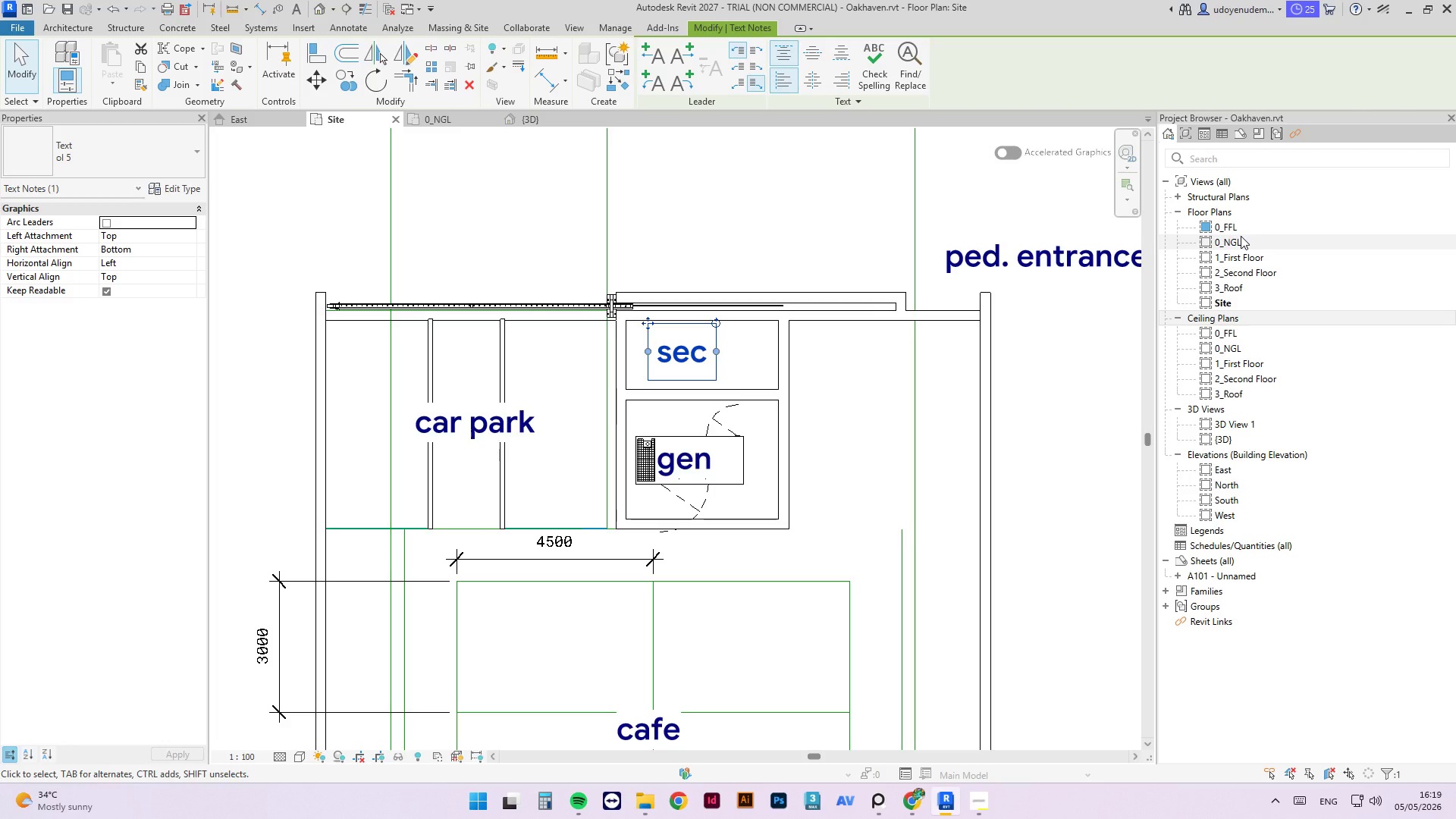 
wait(159.23)
 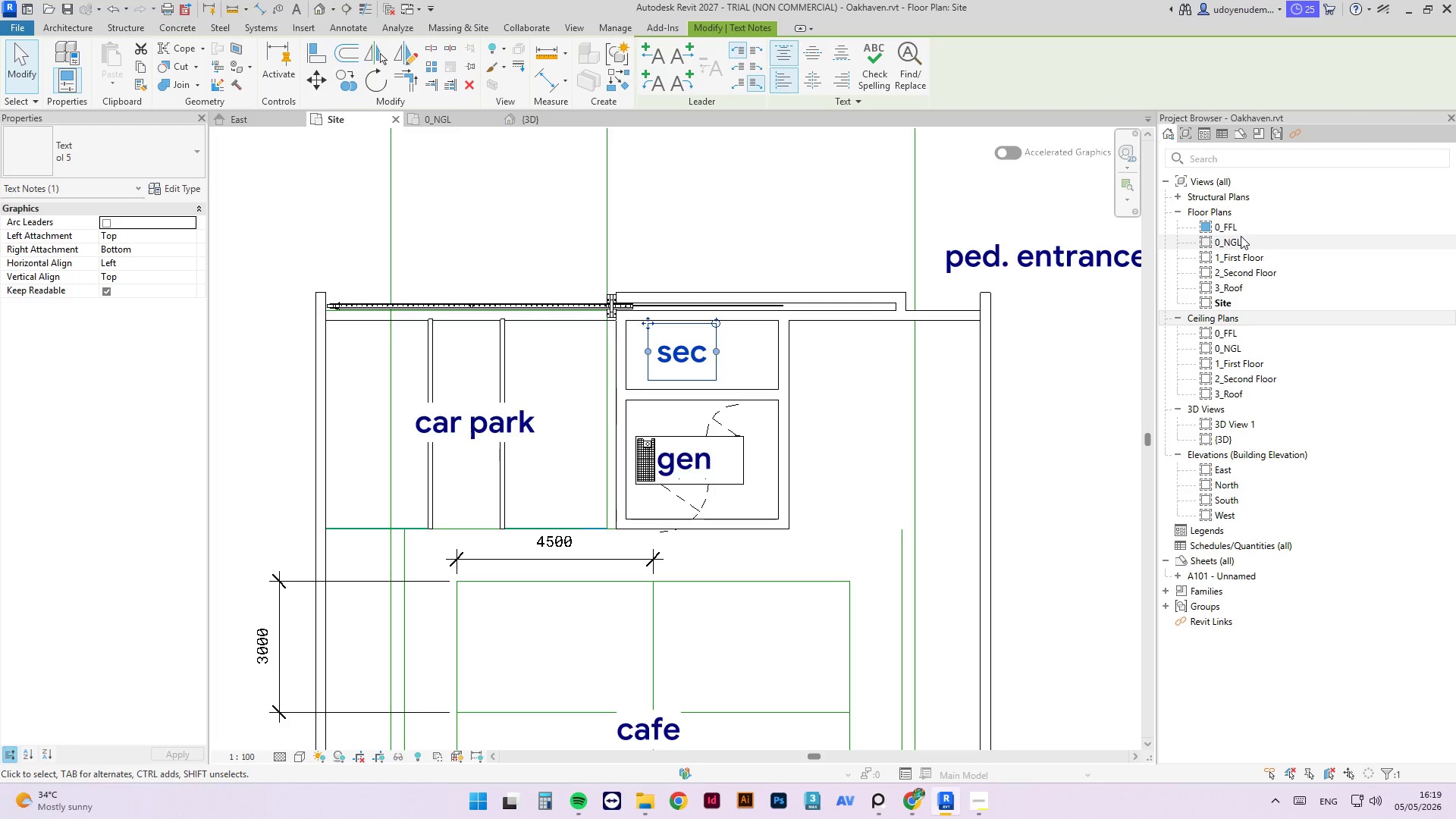 
left_click([711, 241])
 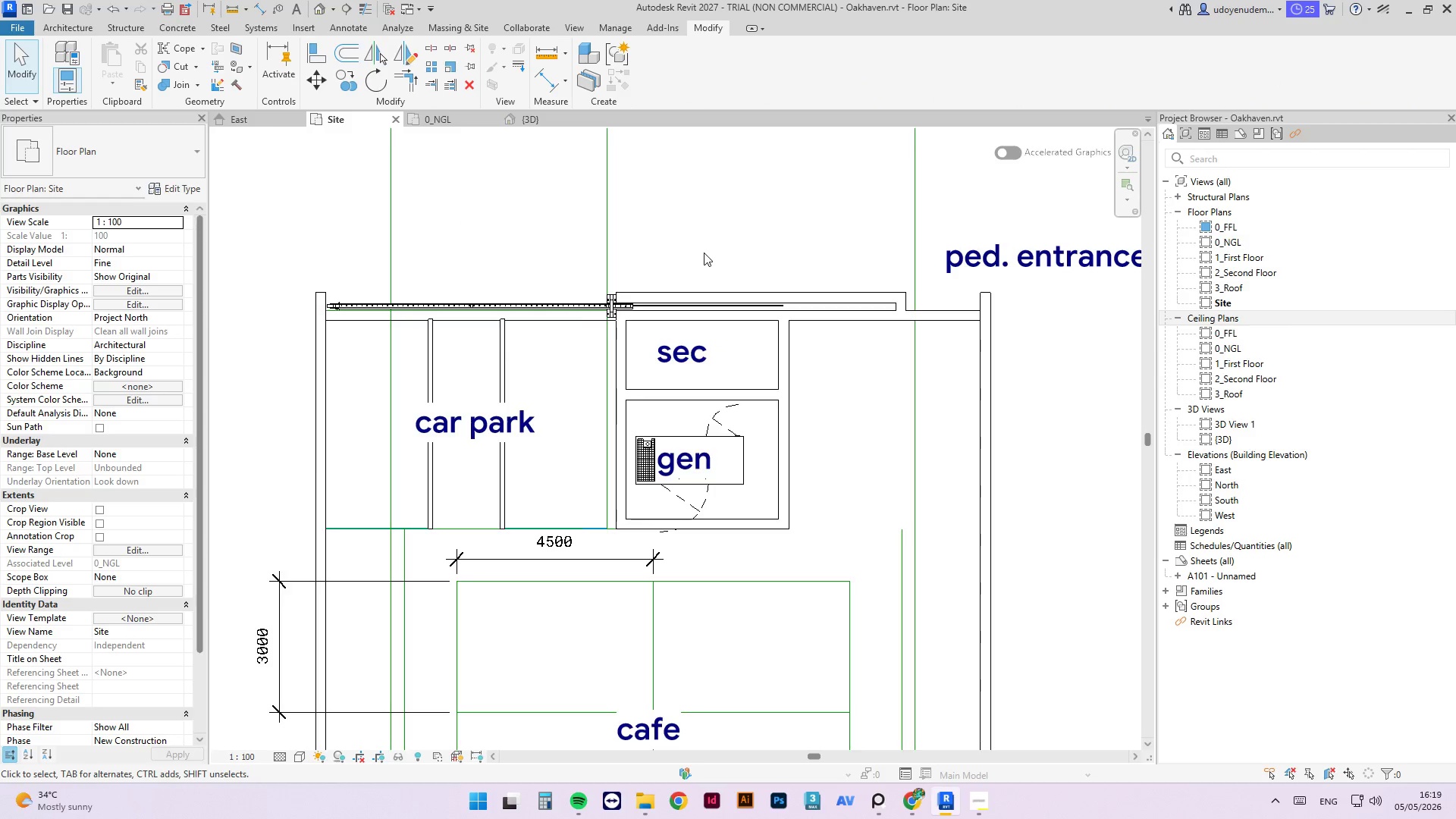 
scroll: coordinate [704, 253], scroll_direction: up, amount: 3.0
 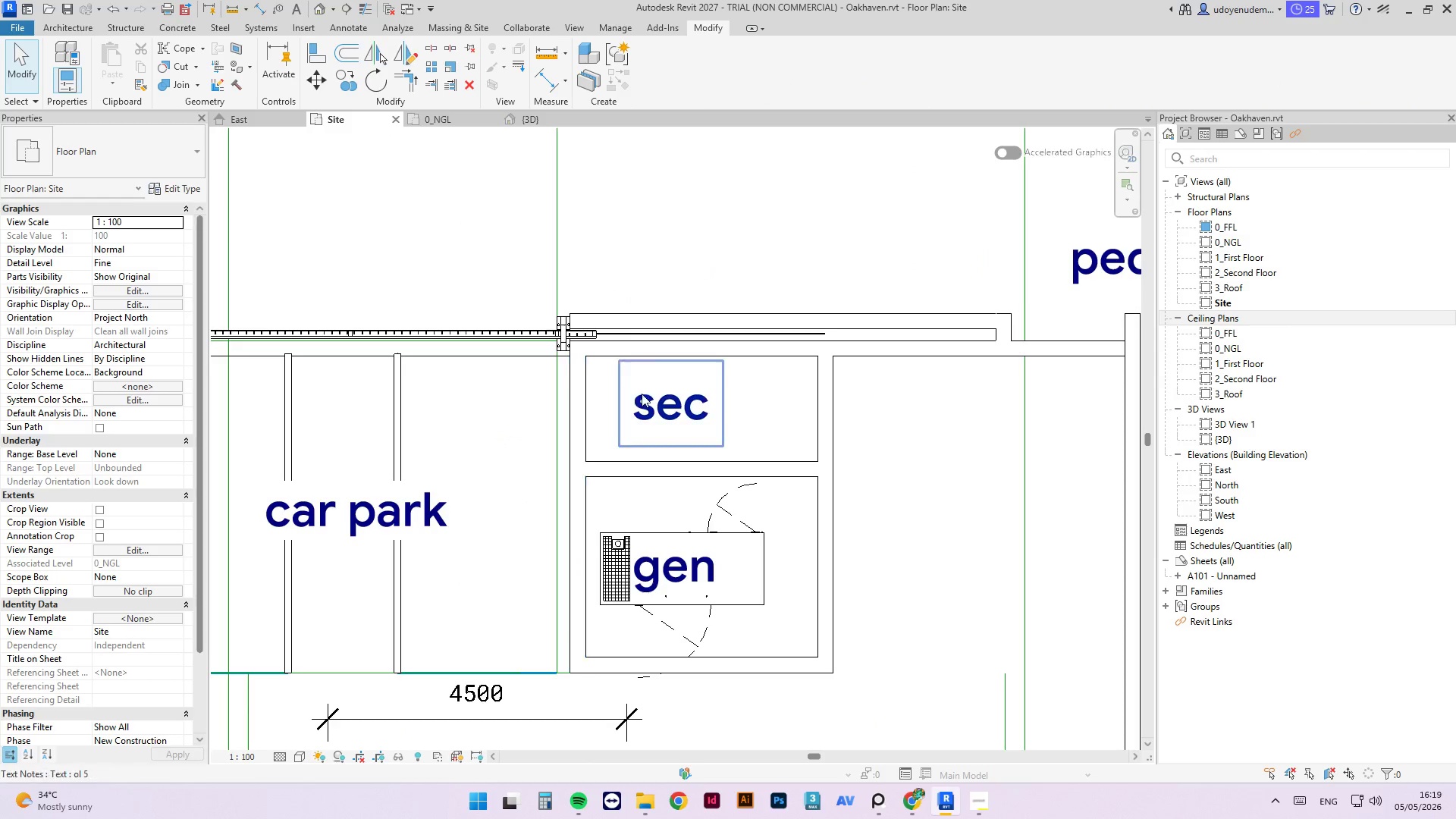 
scroll: coordinate [635, 386], scroll_direction: down, amount: 5.0
 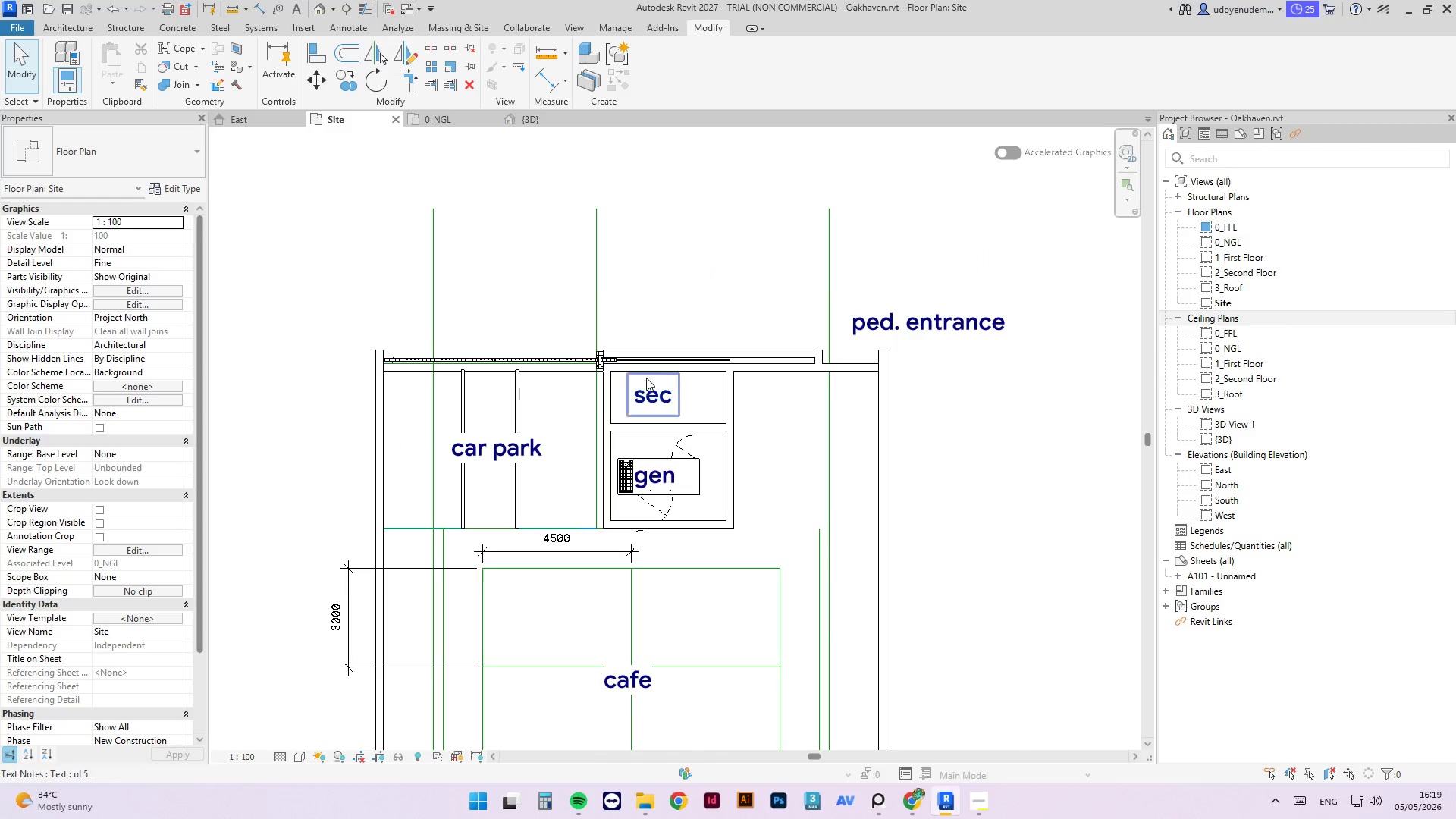 
scroll: coordinate [592, 335], scroll_direction: up, amount: 4.0
 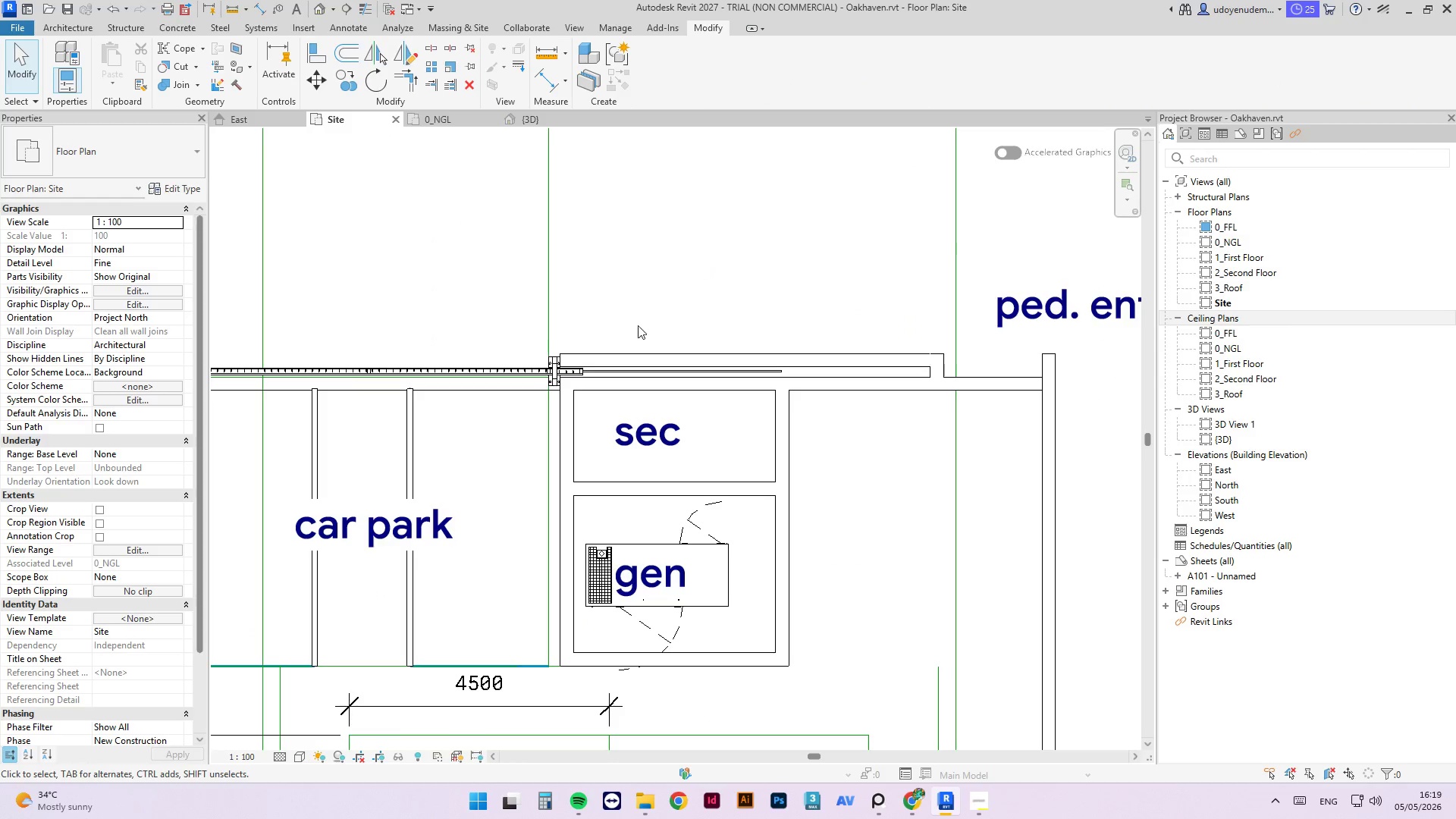 
left_click([679, 287])
 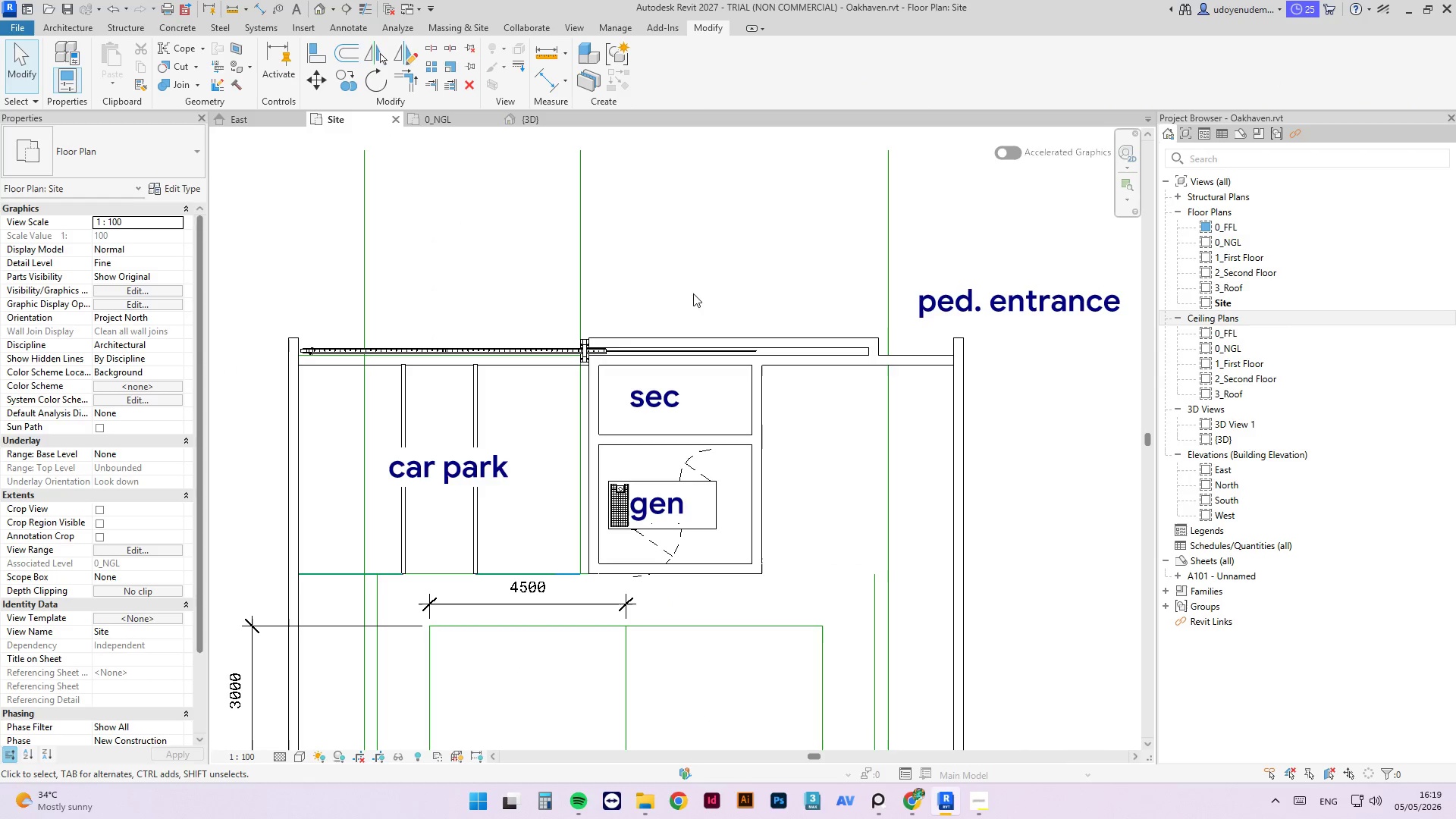 
scroll: coordinate [679, 287], scroll_direction: down, amount: 2.0
 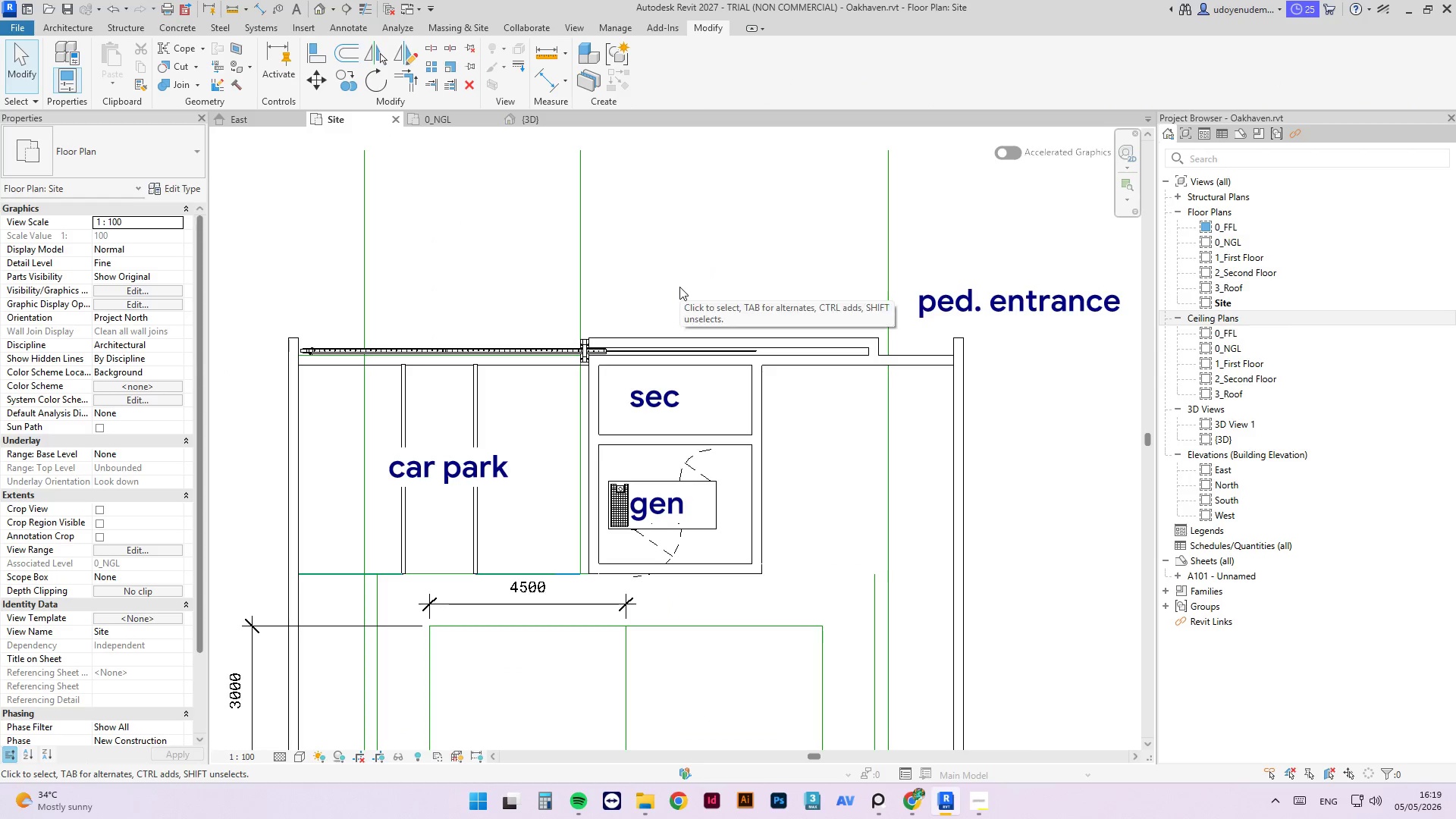 
left_click([789, 466])
 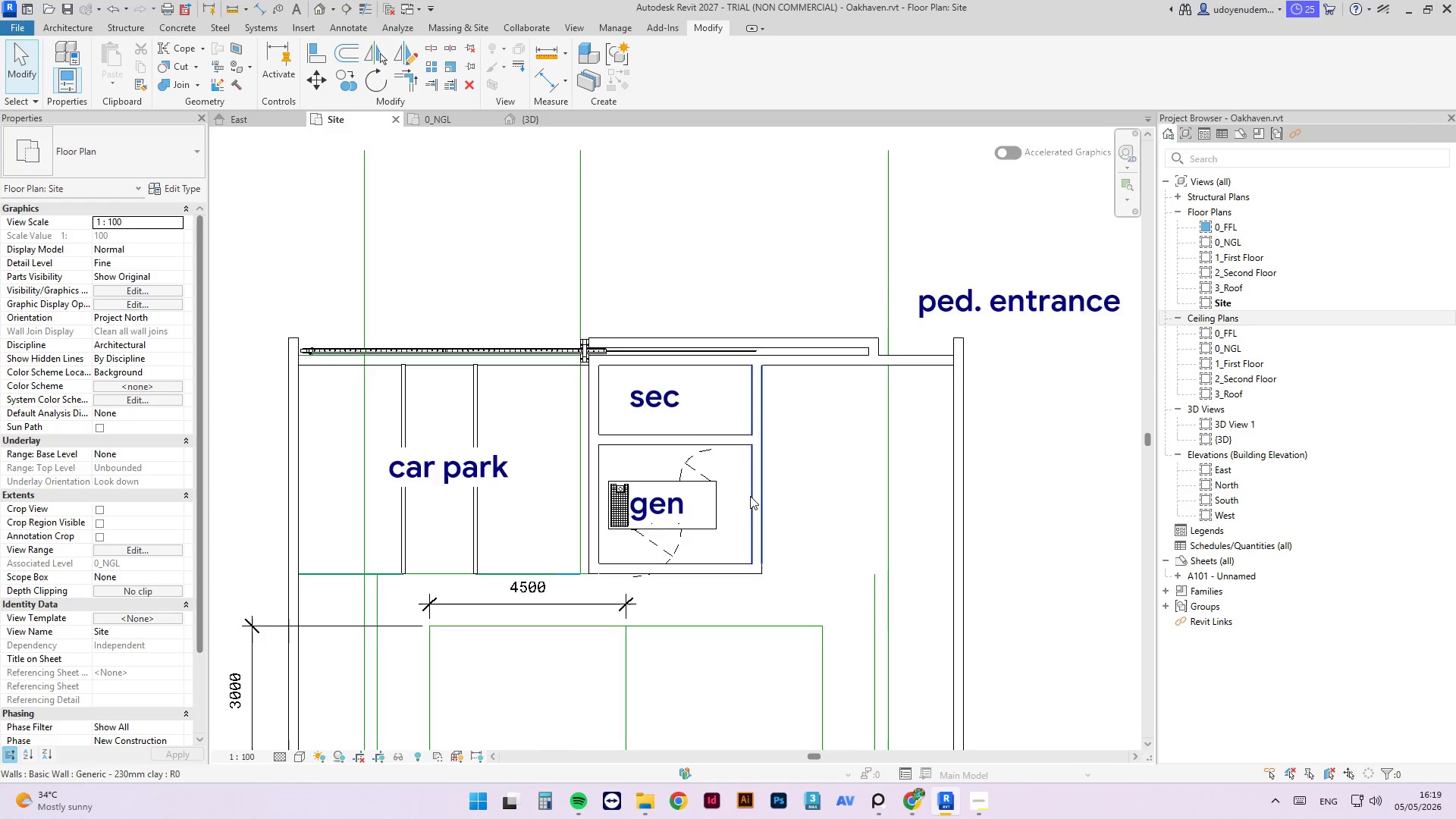 
scroll: coordinate [749, 497], scroll_direction: up, amount: 4.0
 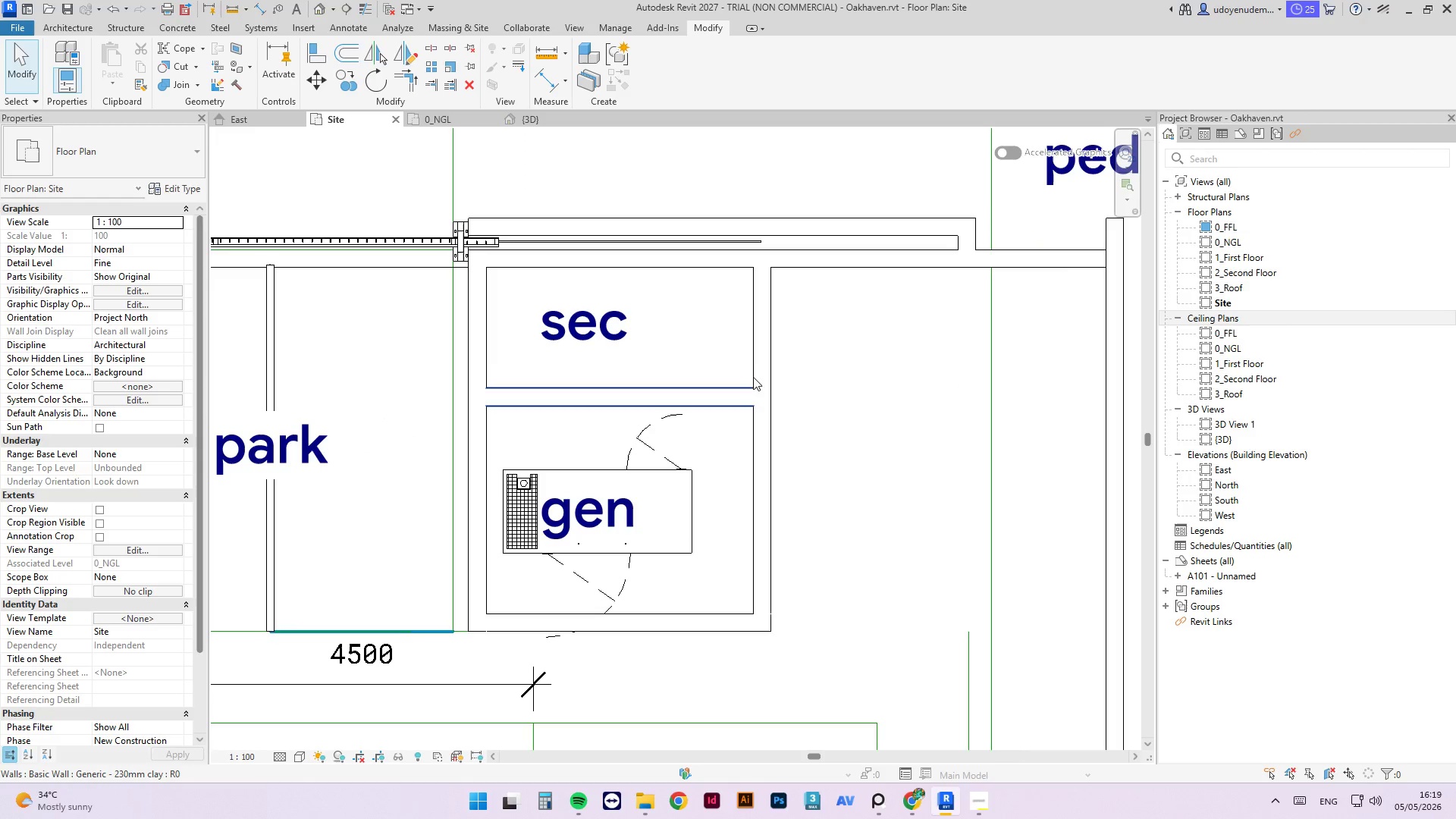 
left_click([753, 372])
 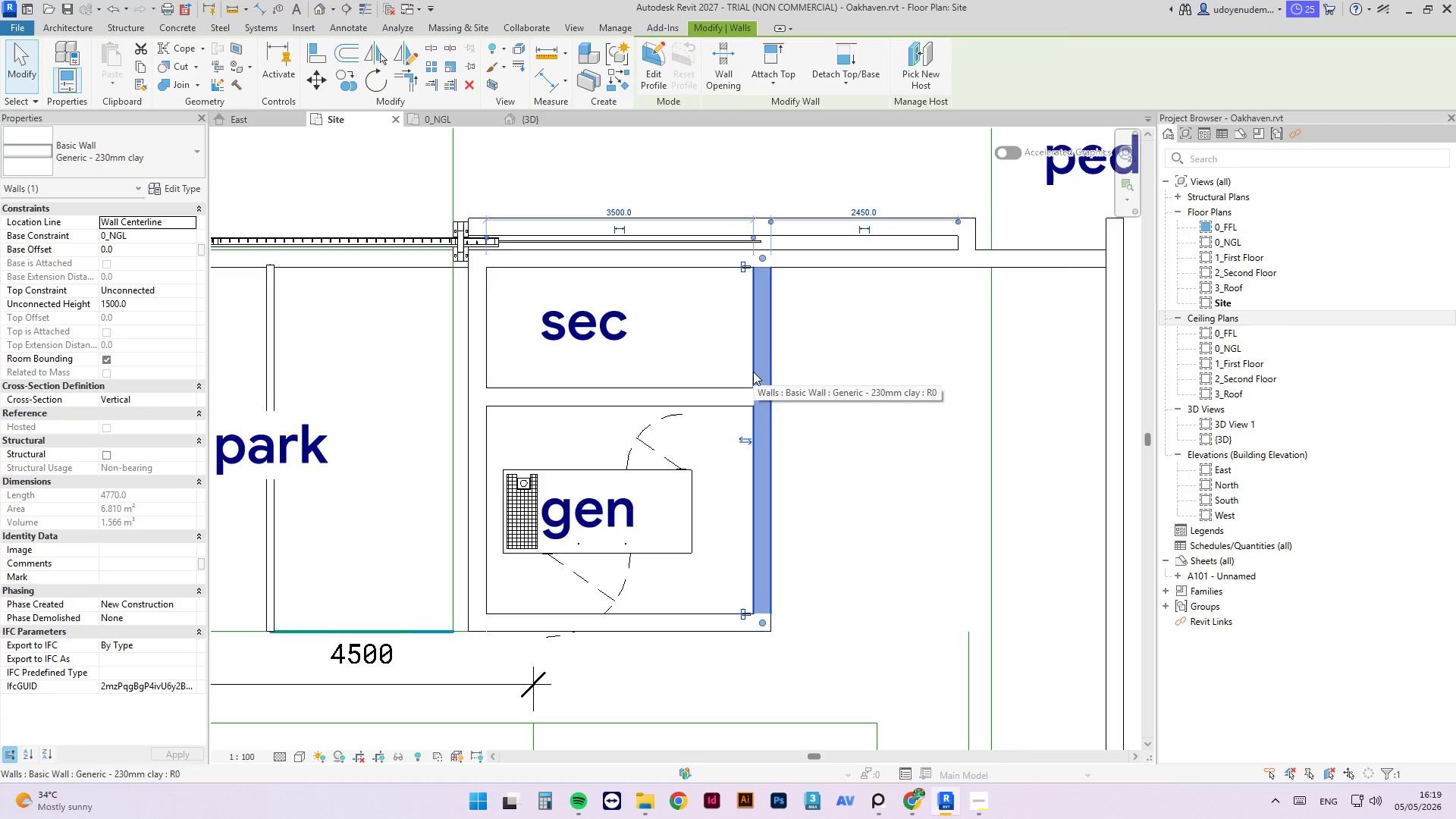 
type(tr)
 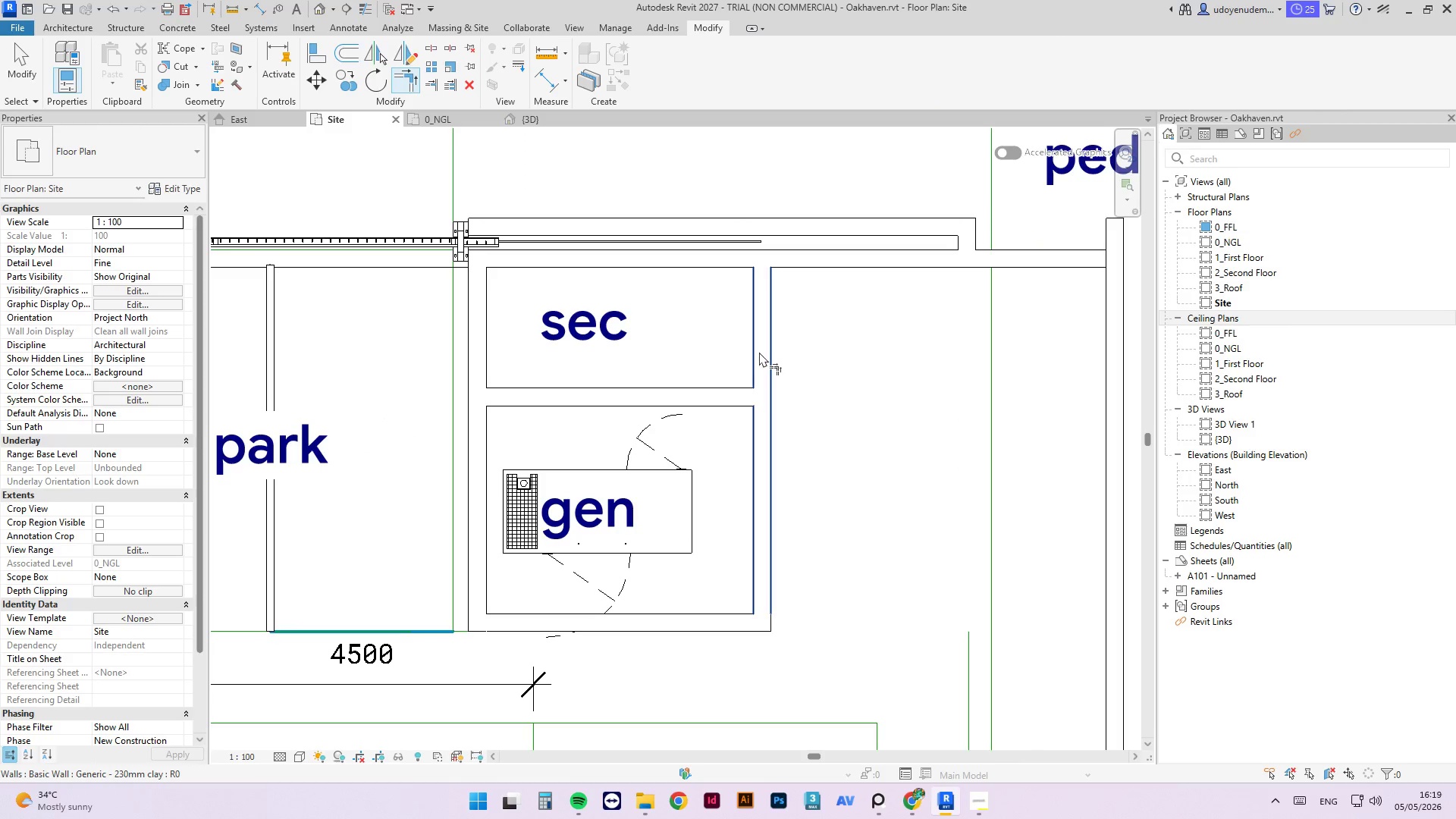 
left_click([759, 352])
 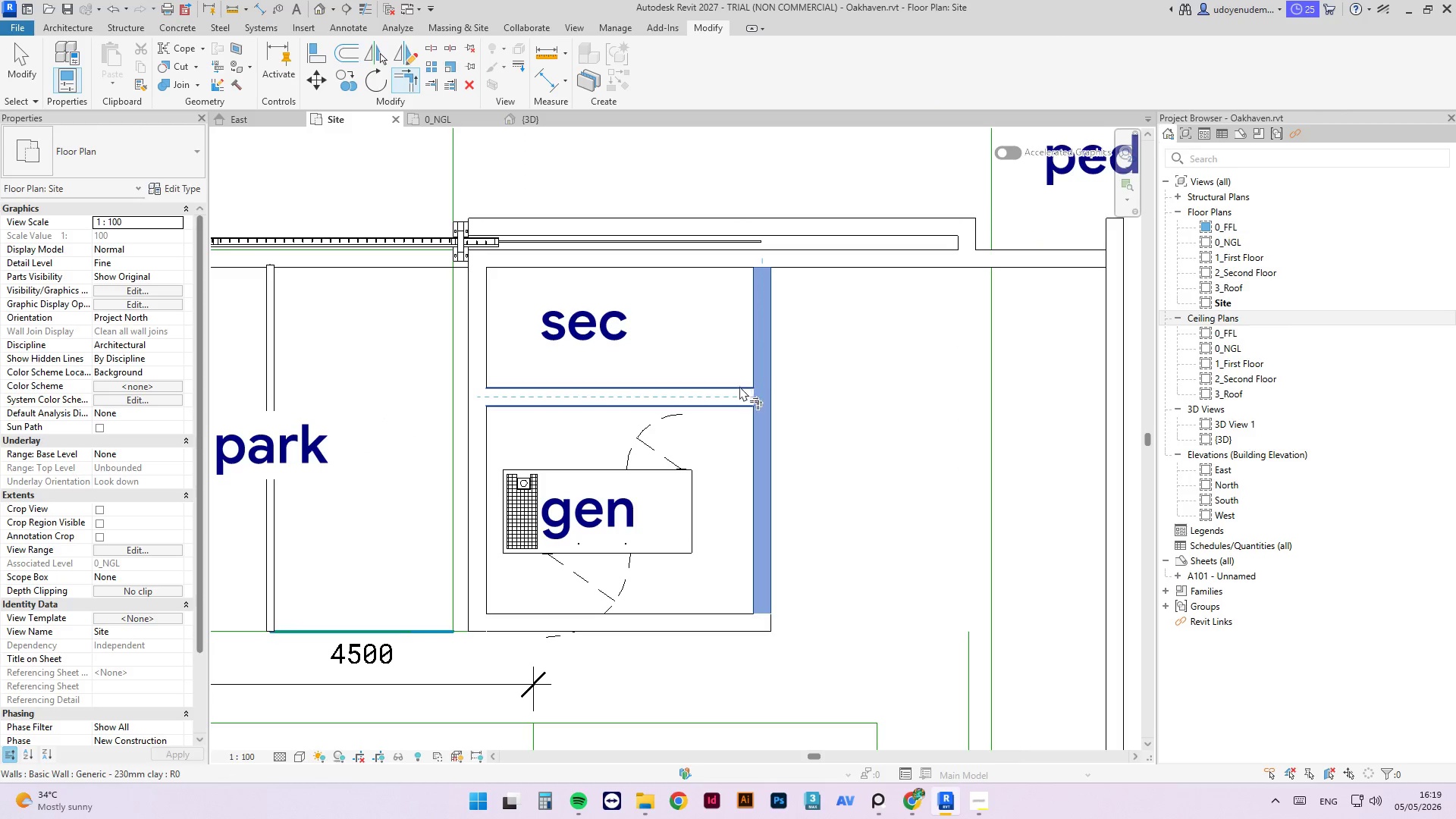 
left_click([738, 390])
 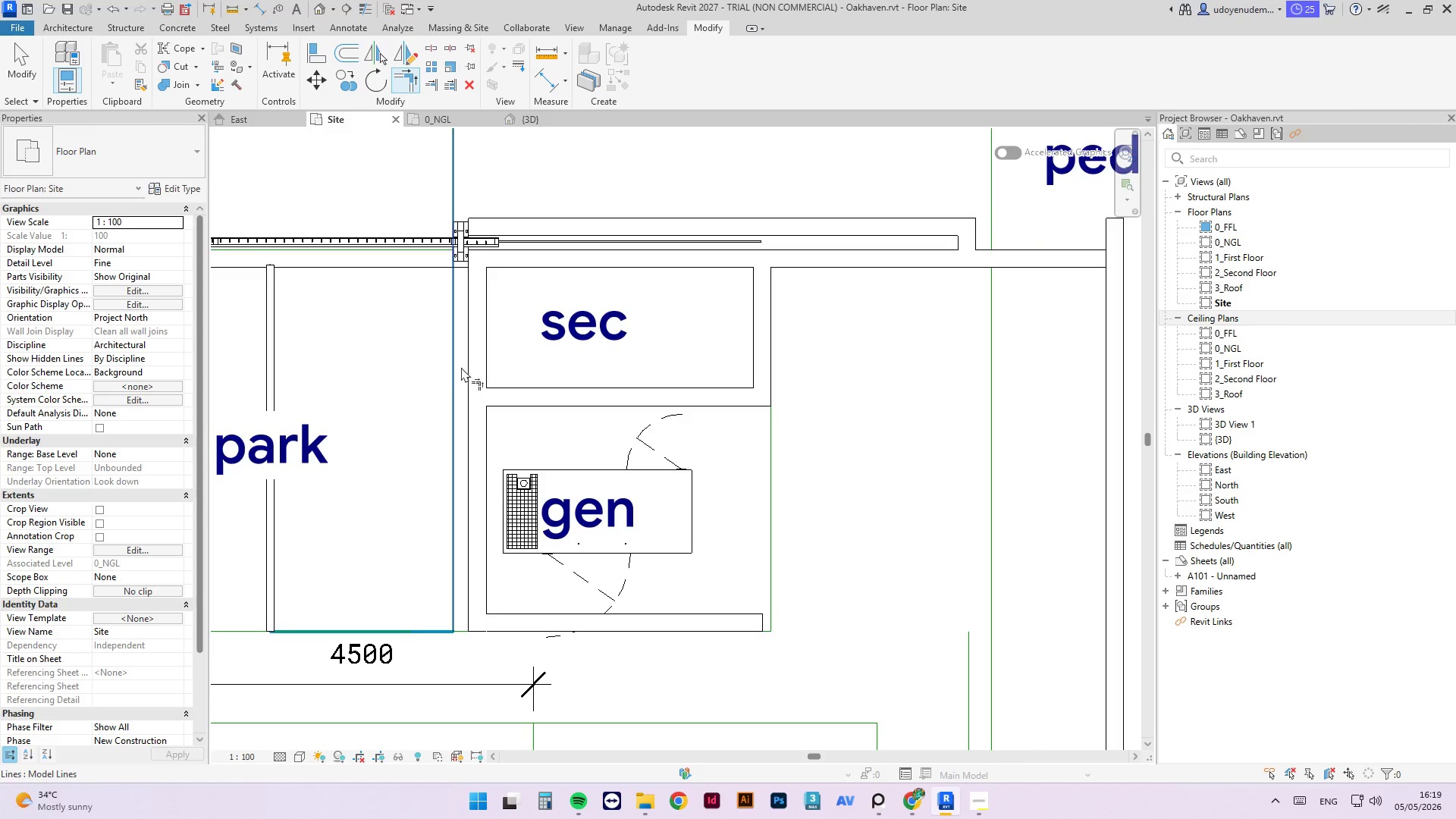 
left_click([474, 364])
 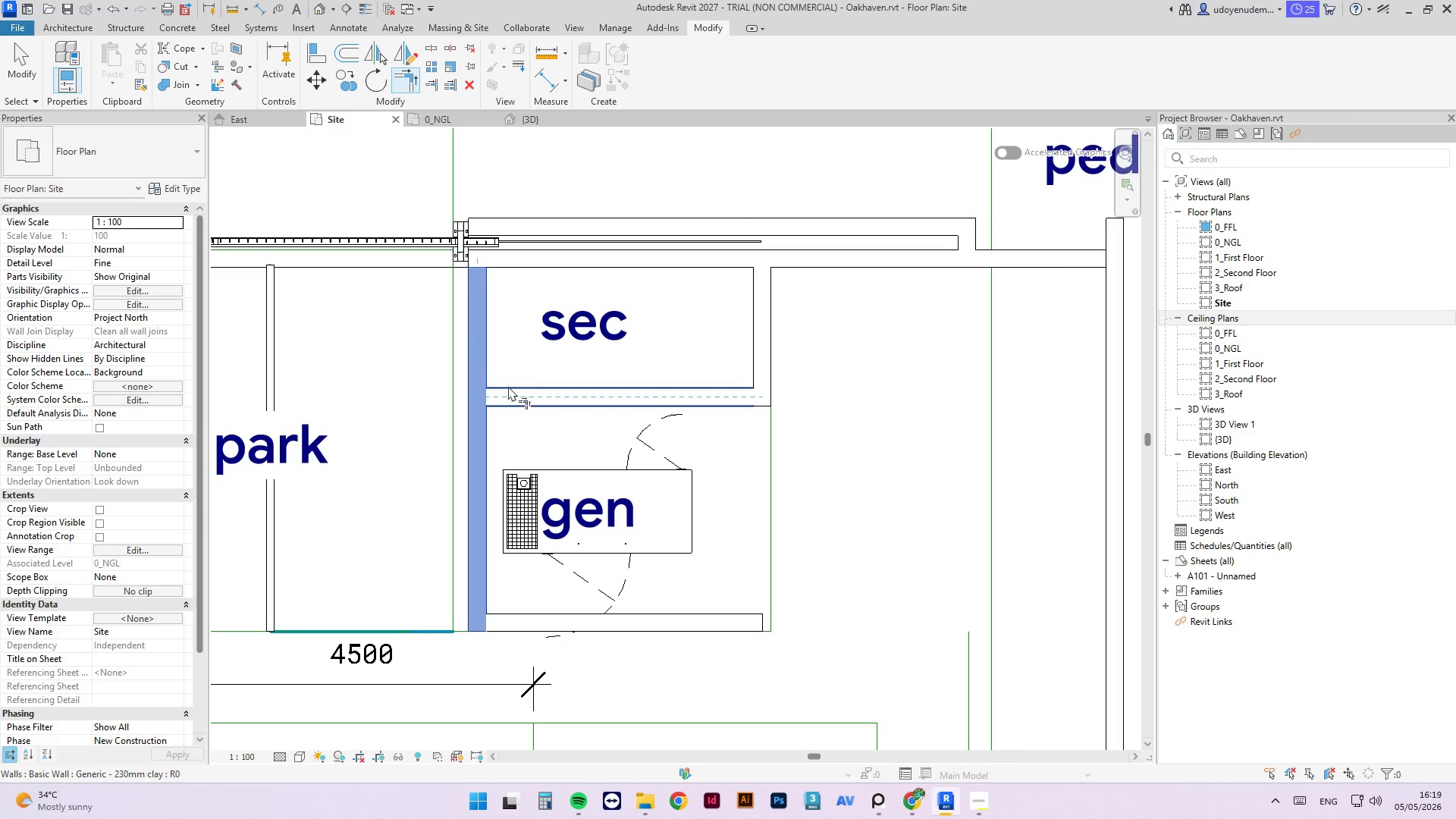 
left_click([510, 394])
 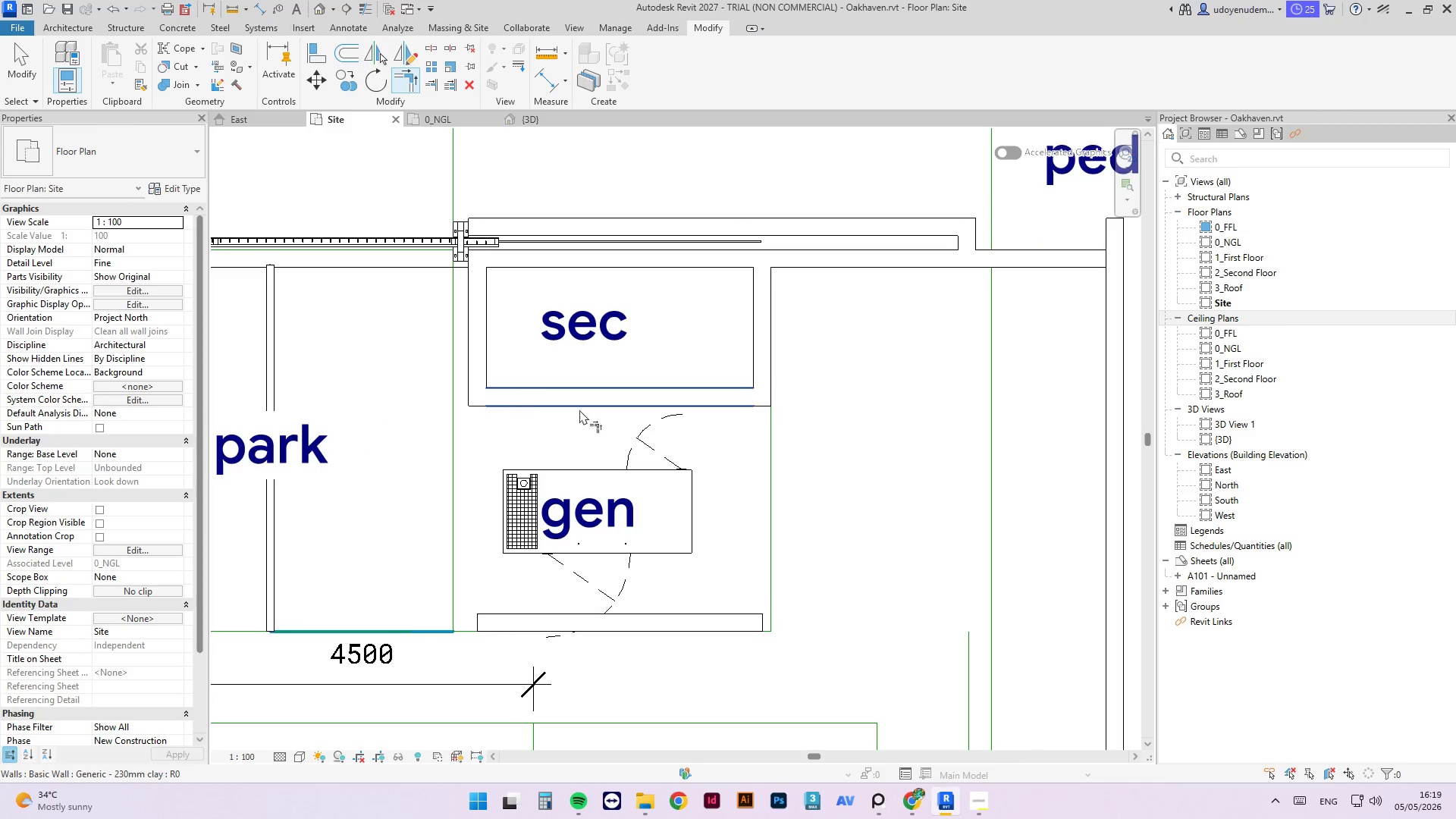 
key(Escape)
 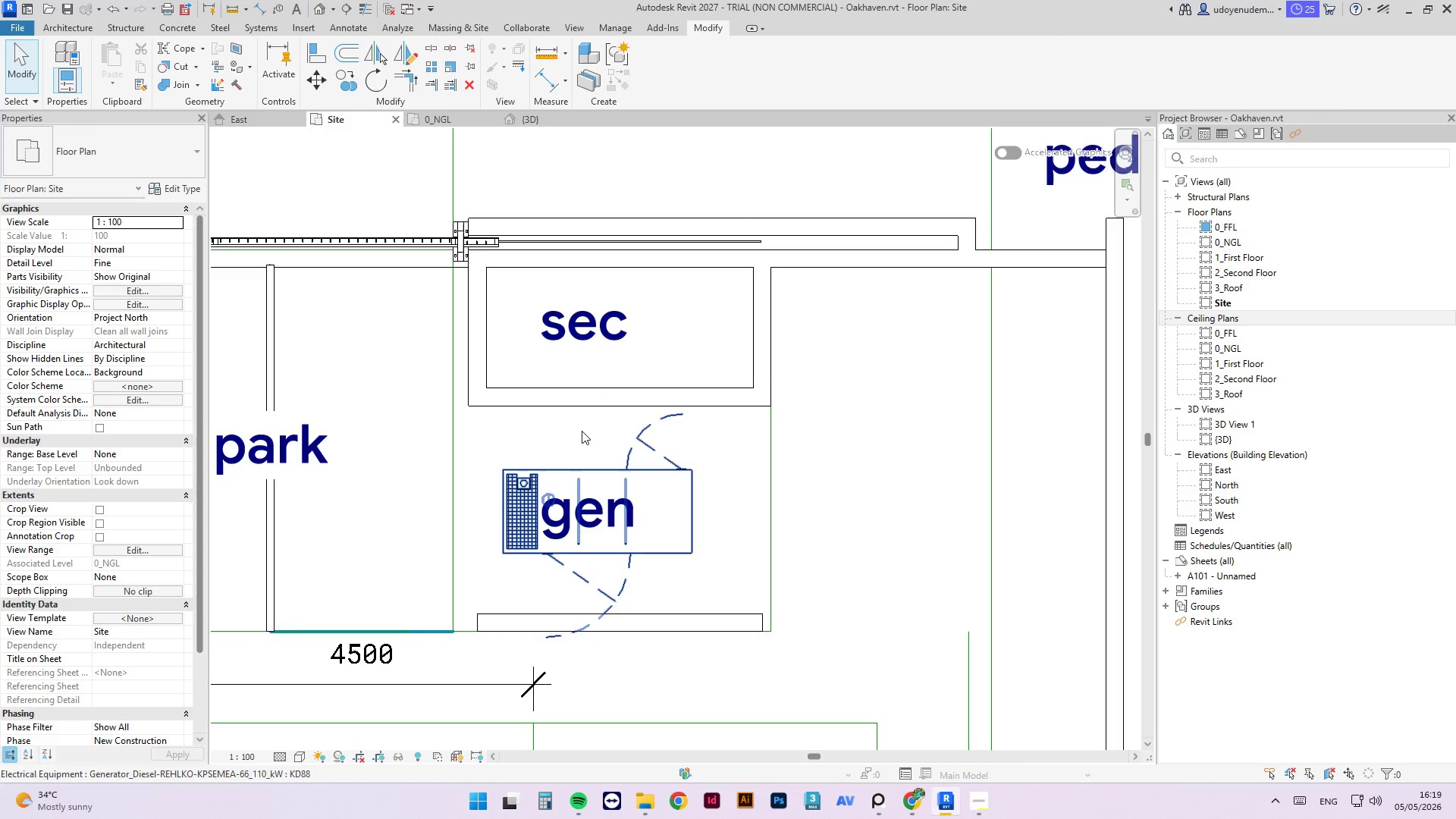 
key(Escape)
 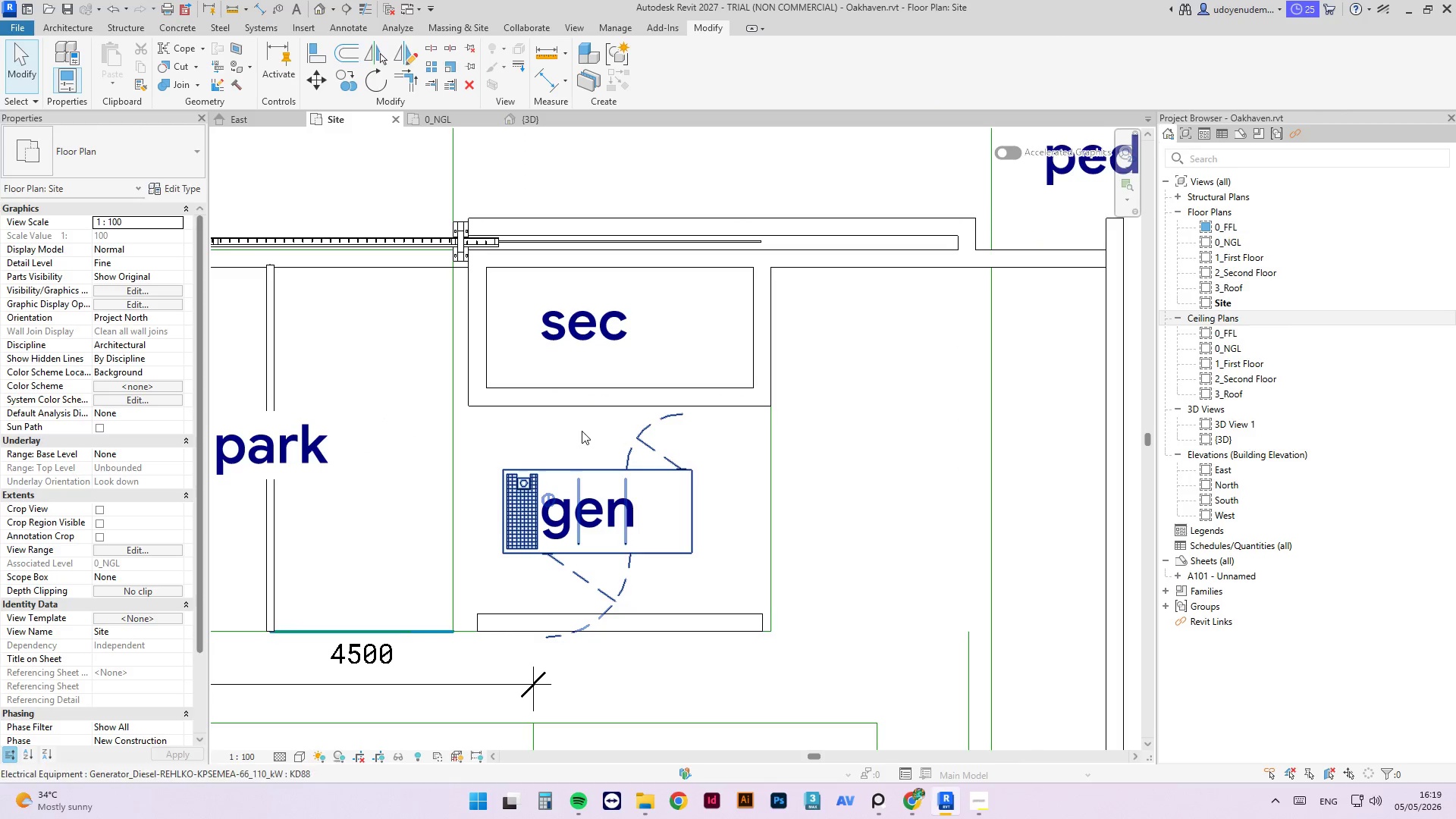 
key(Escape)
 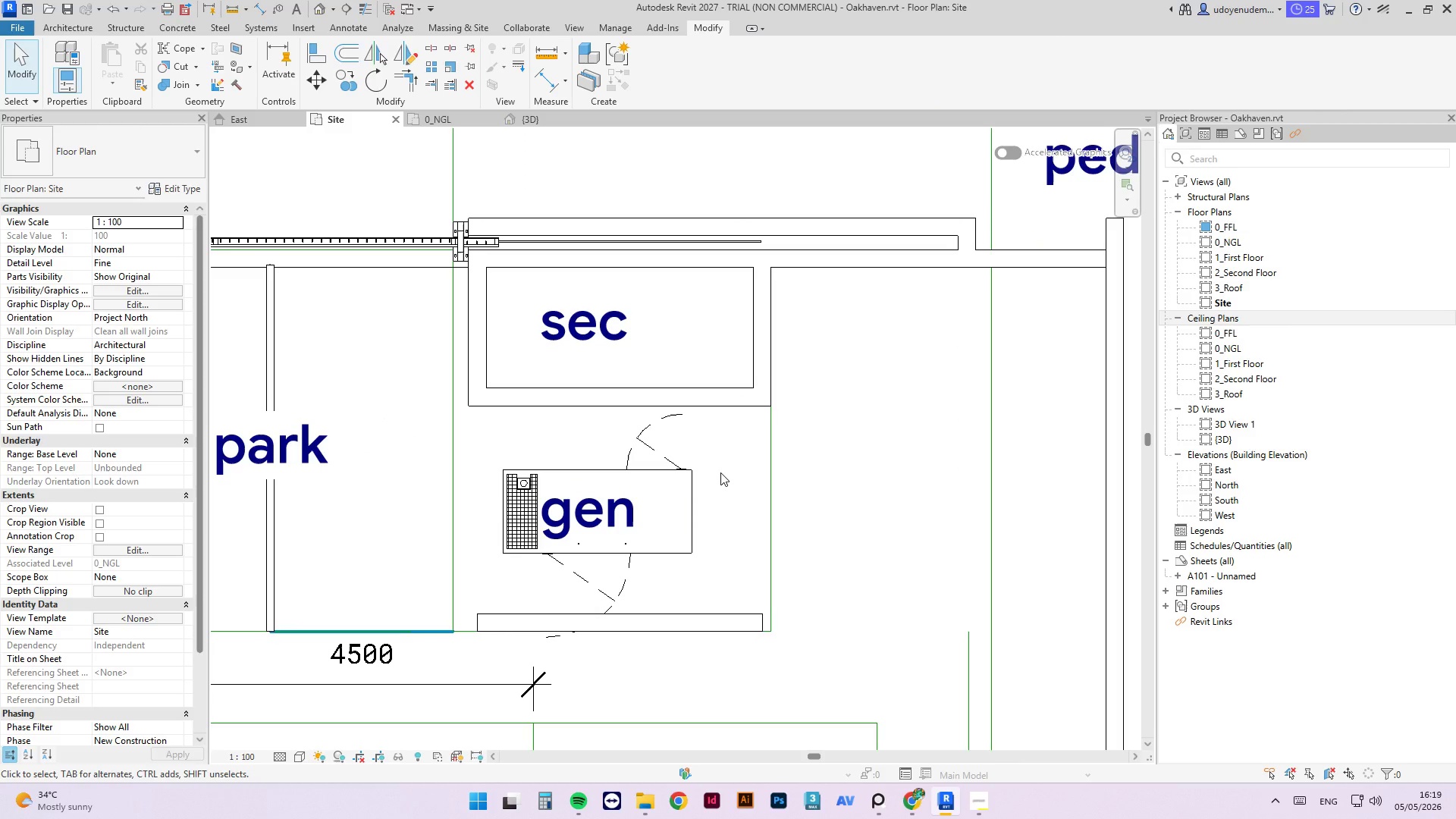 
key(A)
 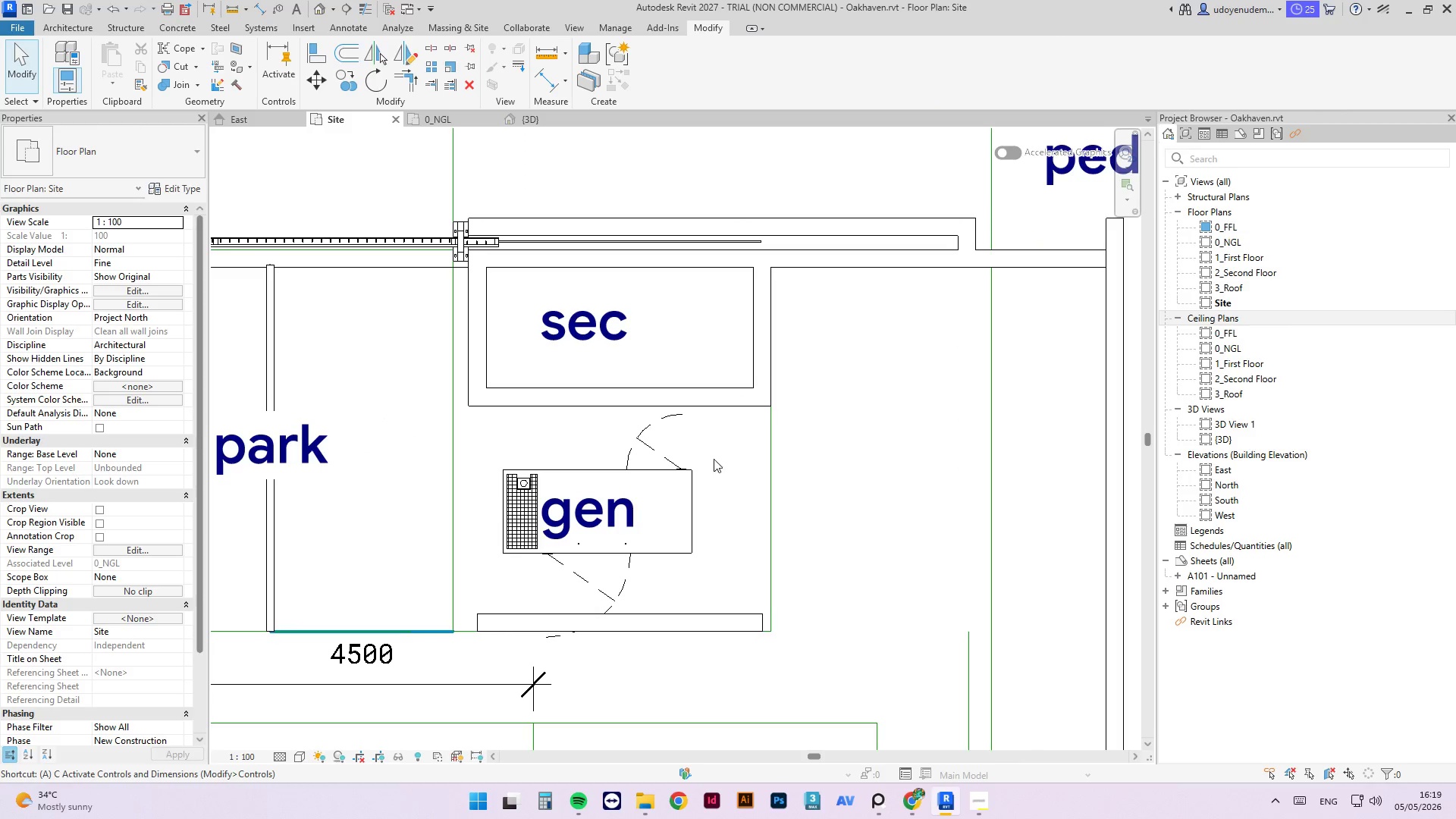 
key(L)
 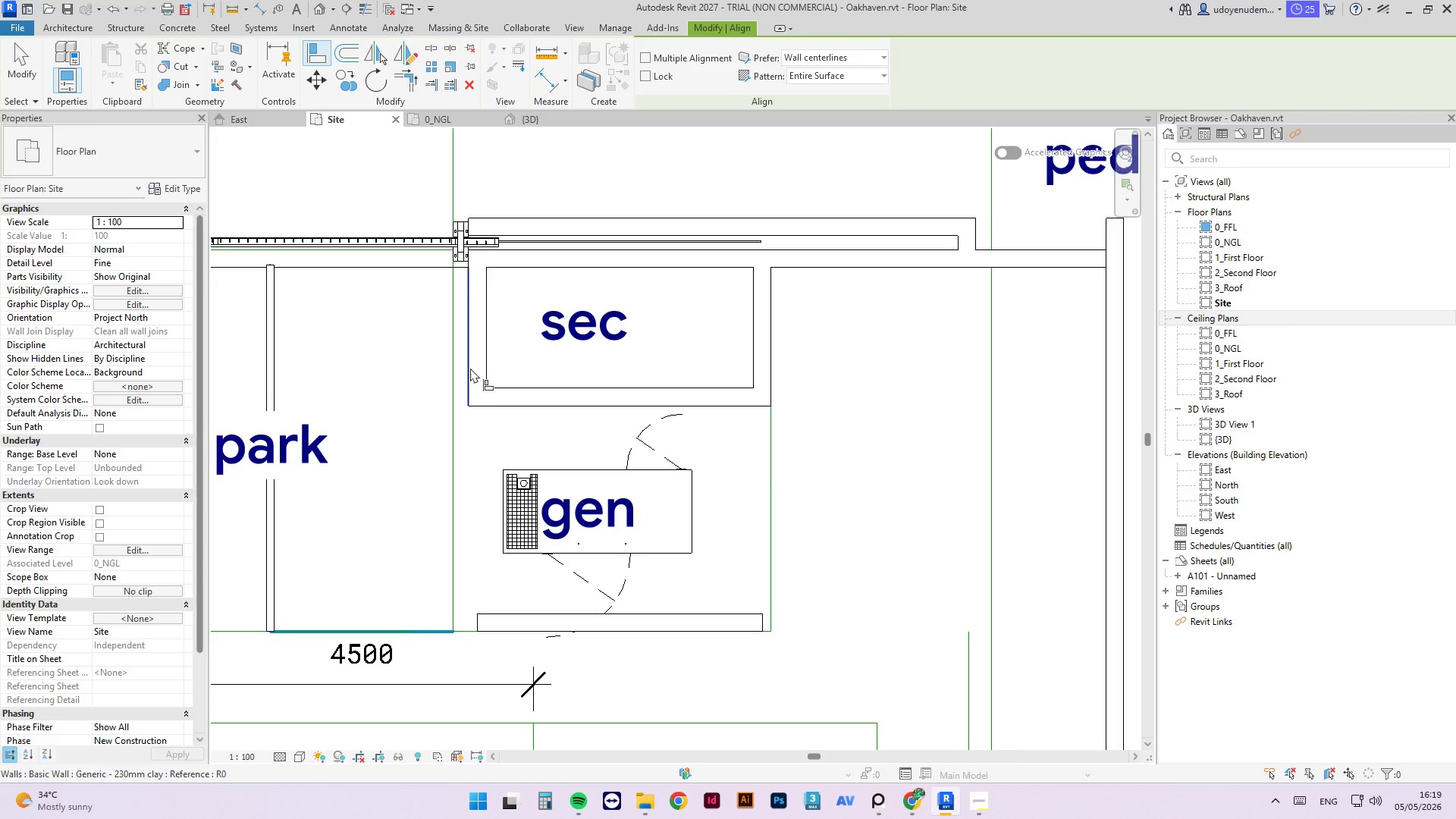 
left_click([468, 367])
 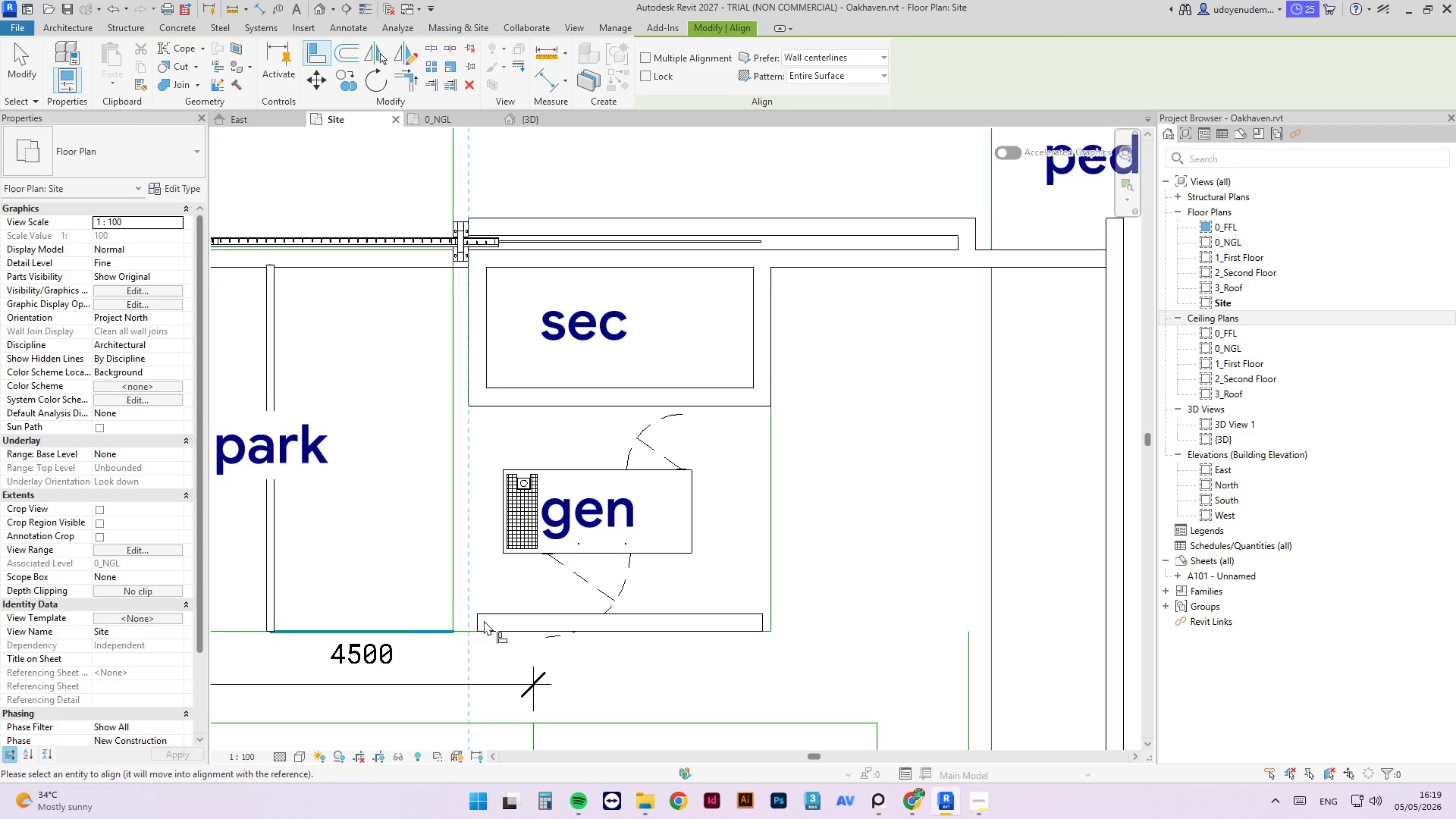 
left_click([476, 626])
 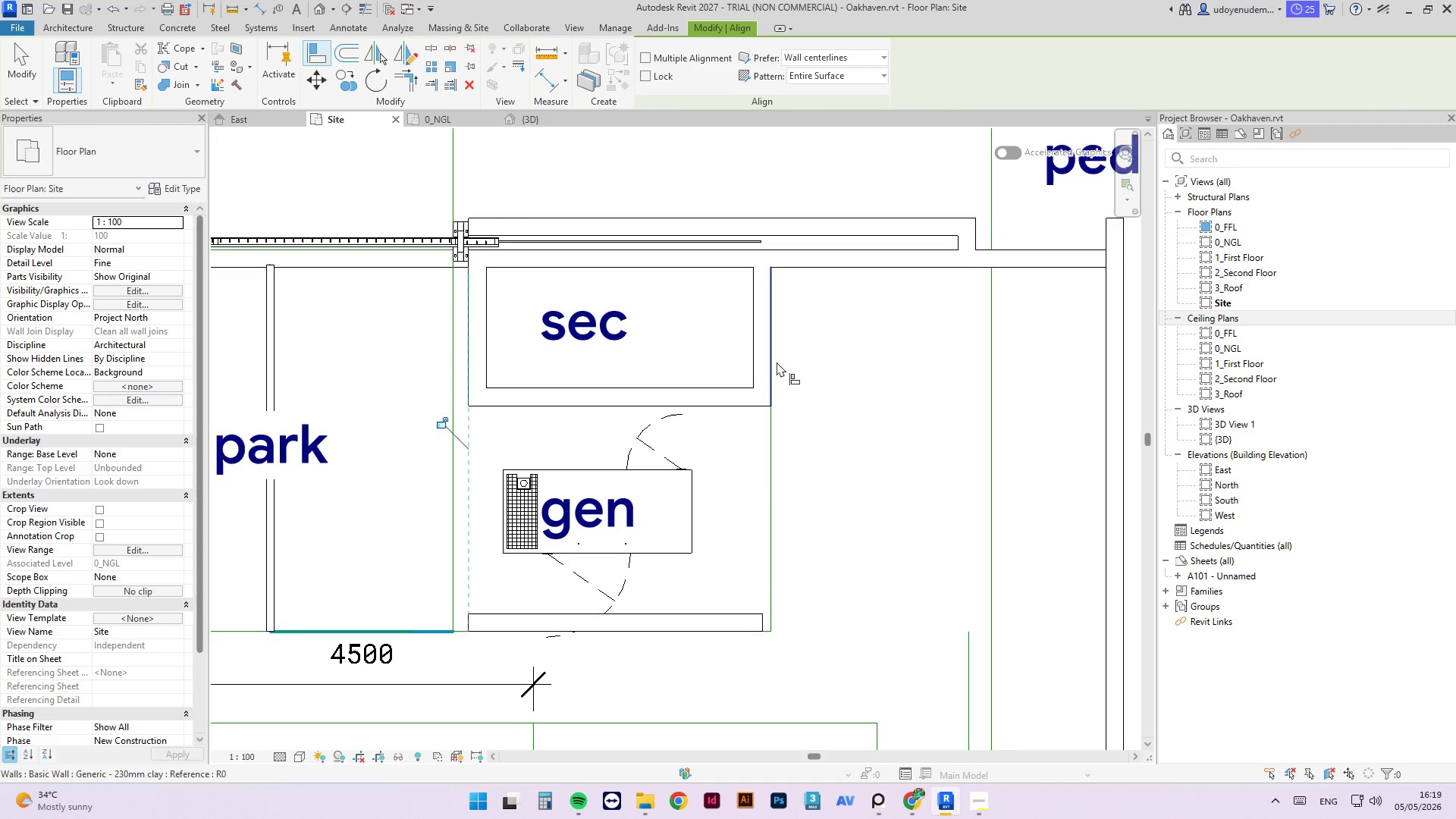 
left_click([777, 362])
 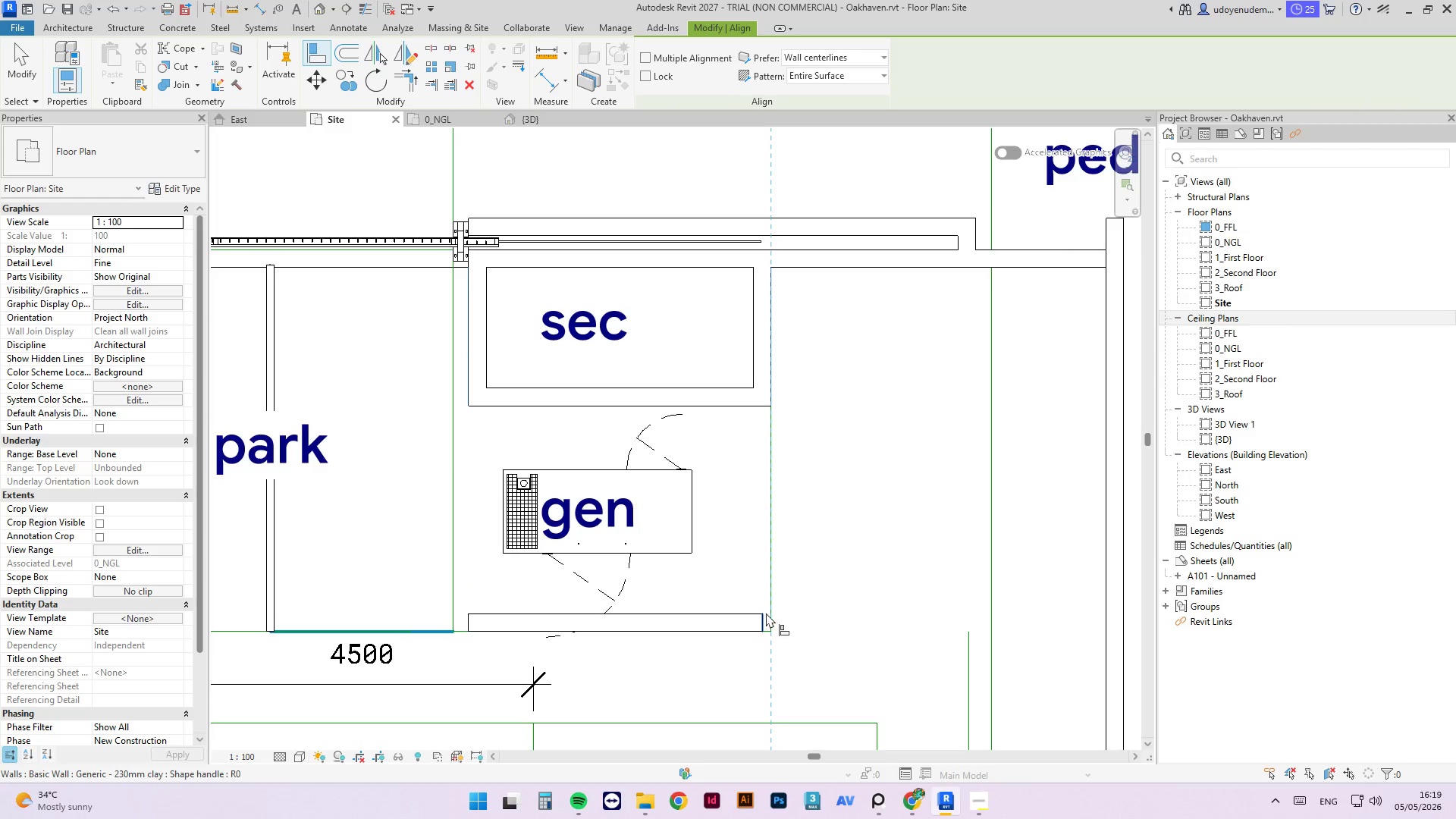 
left_click([766, 615])
 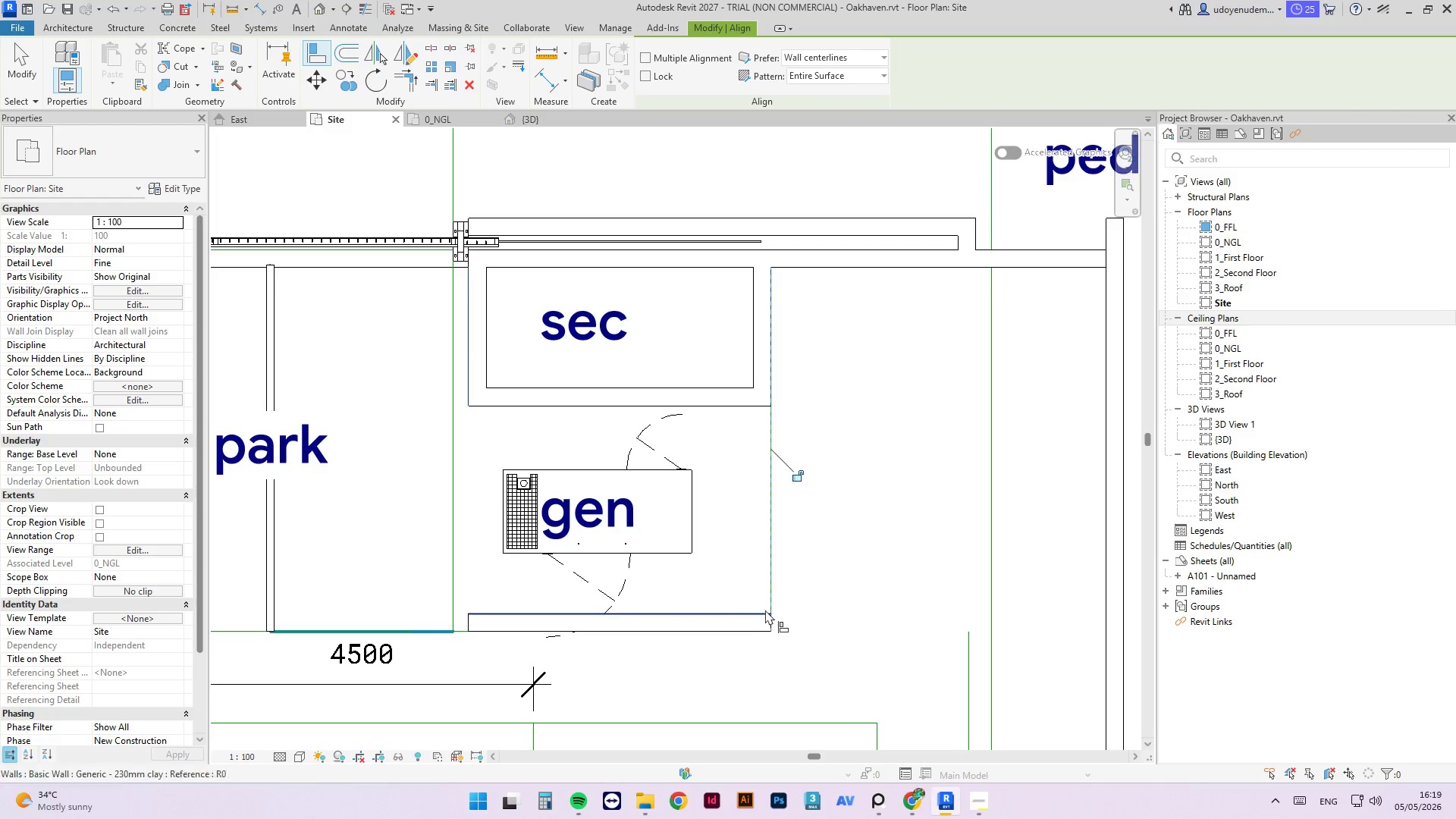 
key(Escape)
 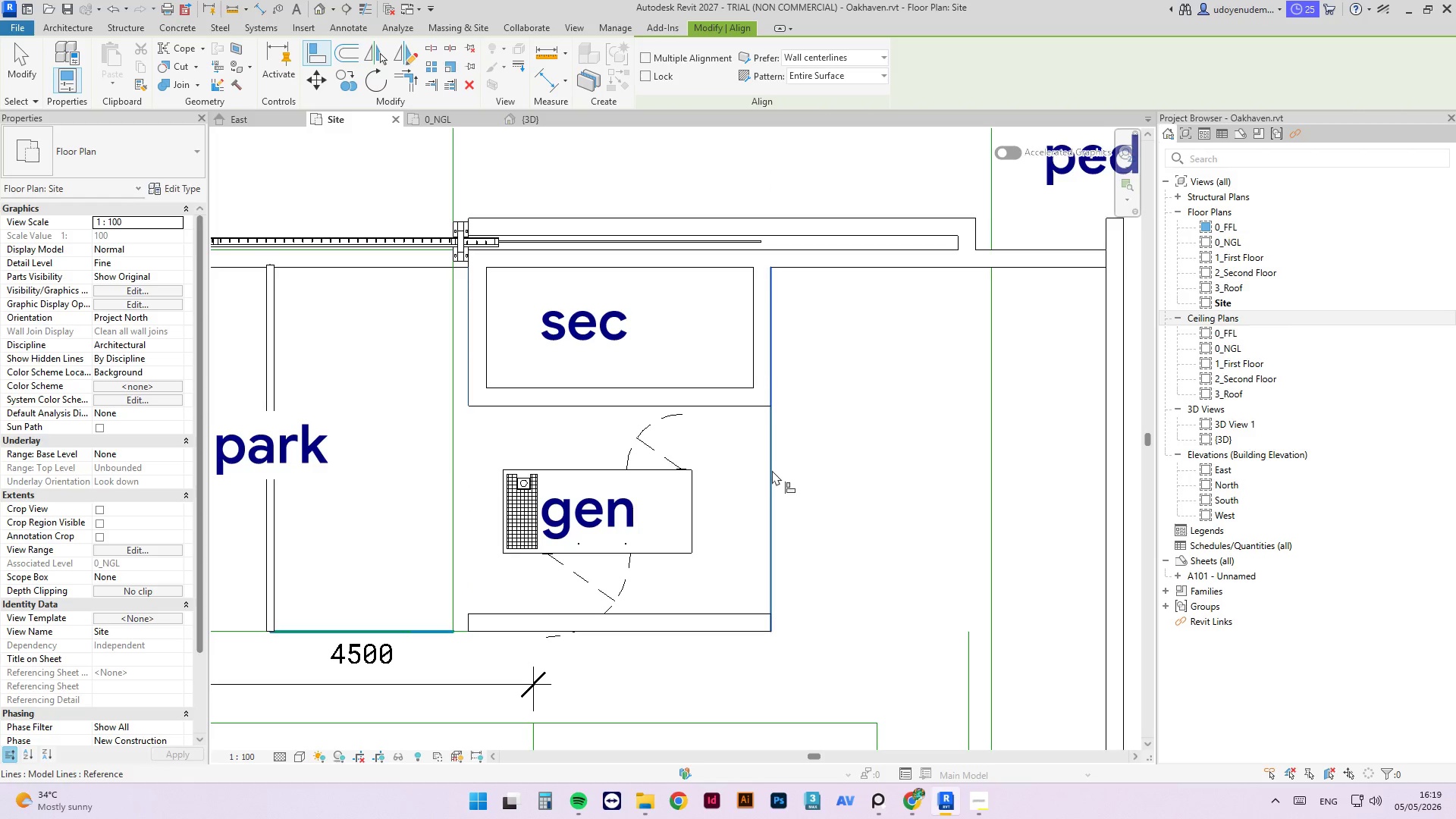 
key(Escape)
 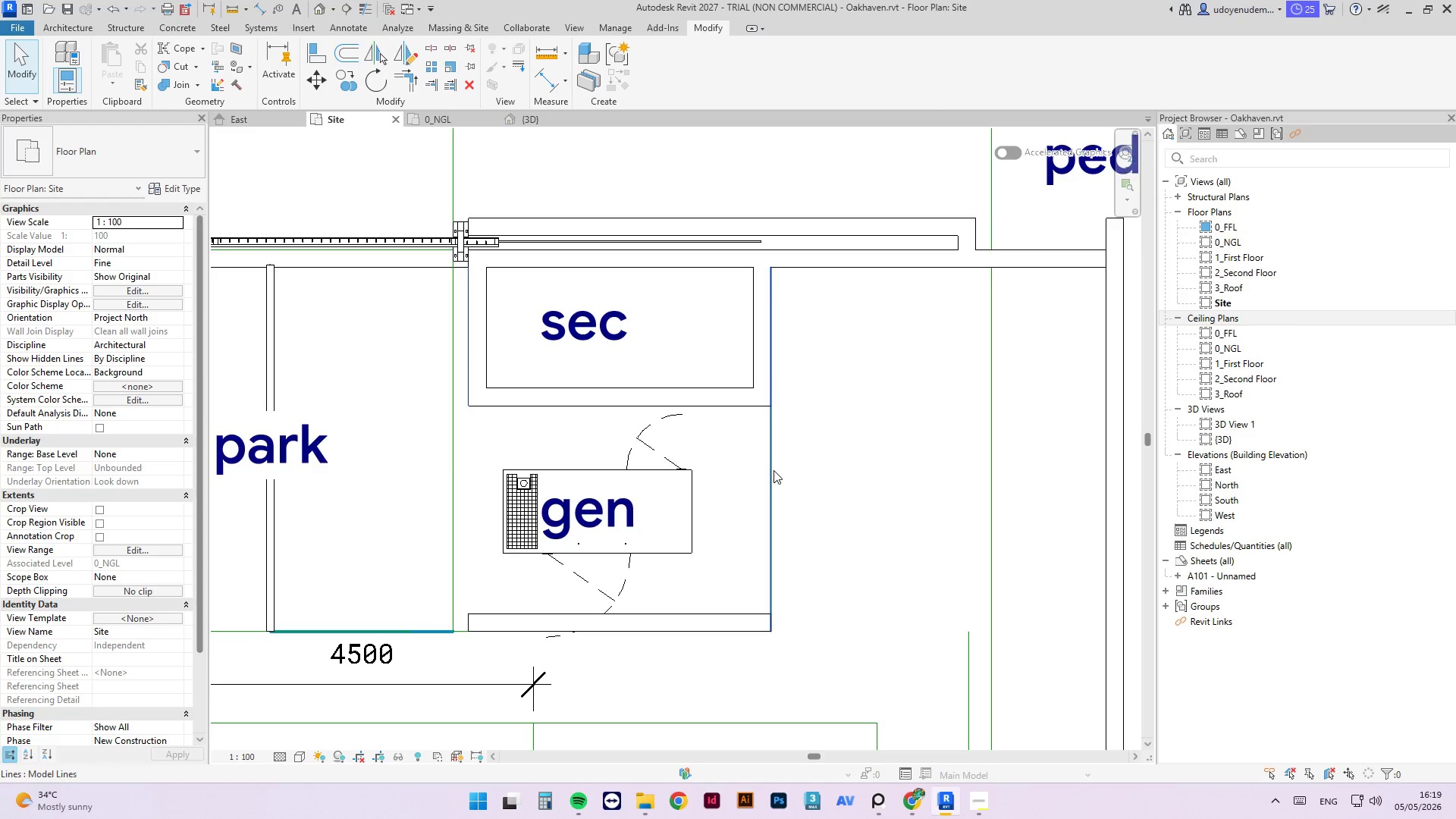 
left_click([773, 470])
 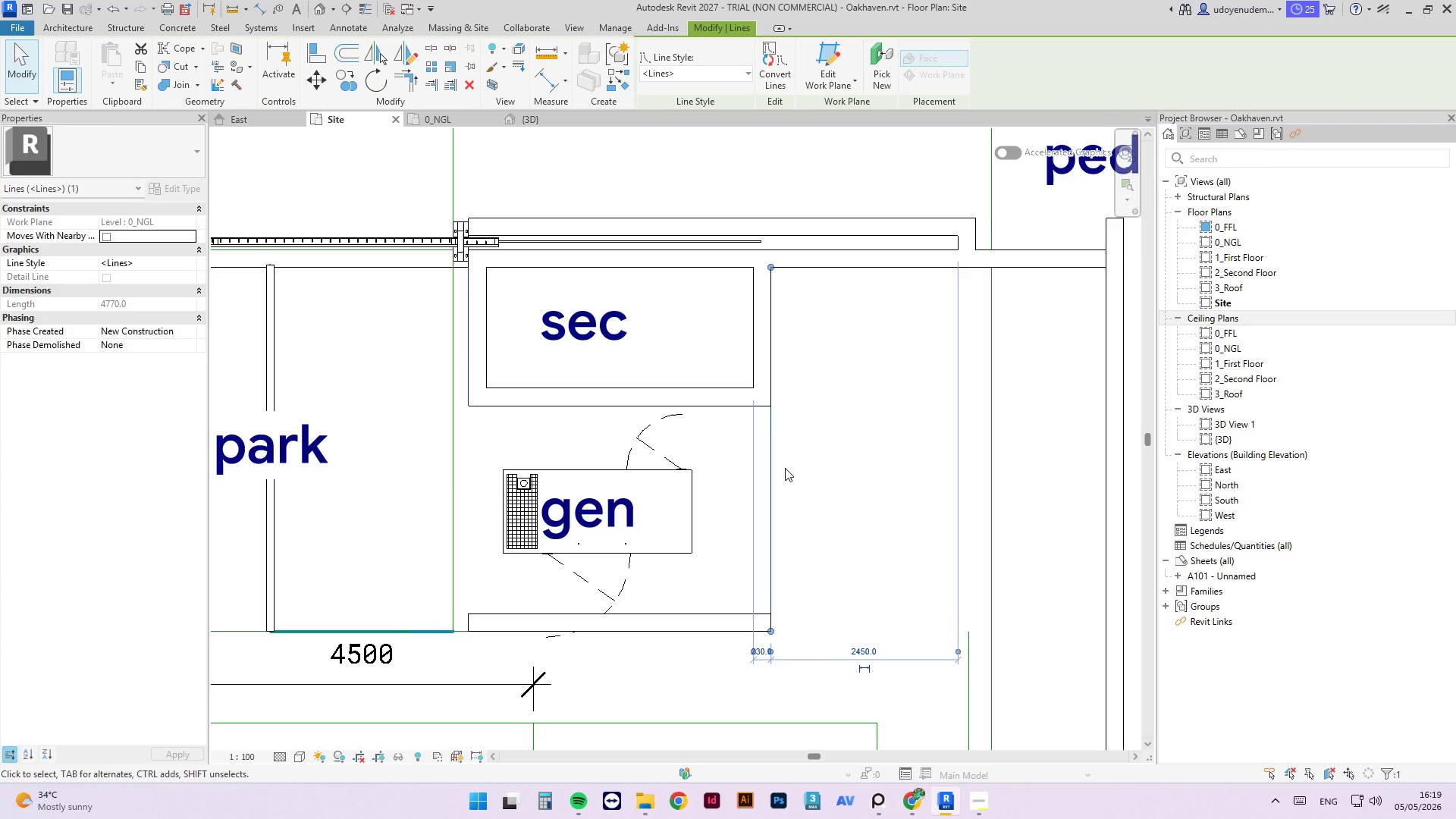 
key(Delete)
 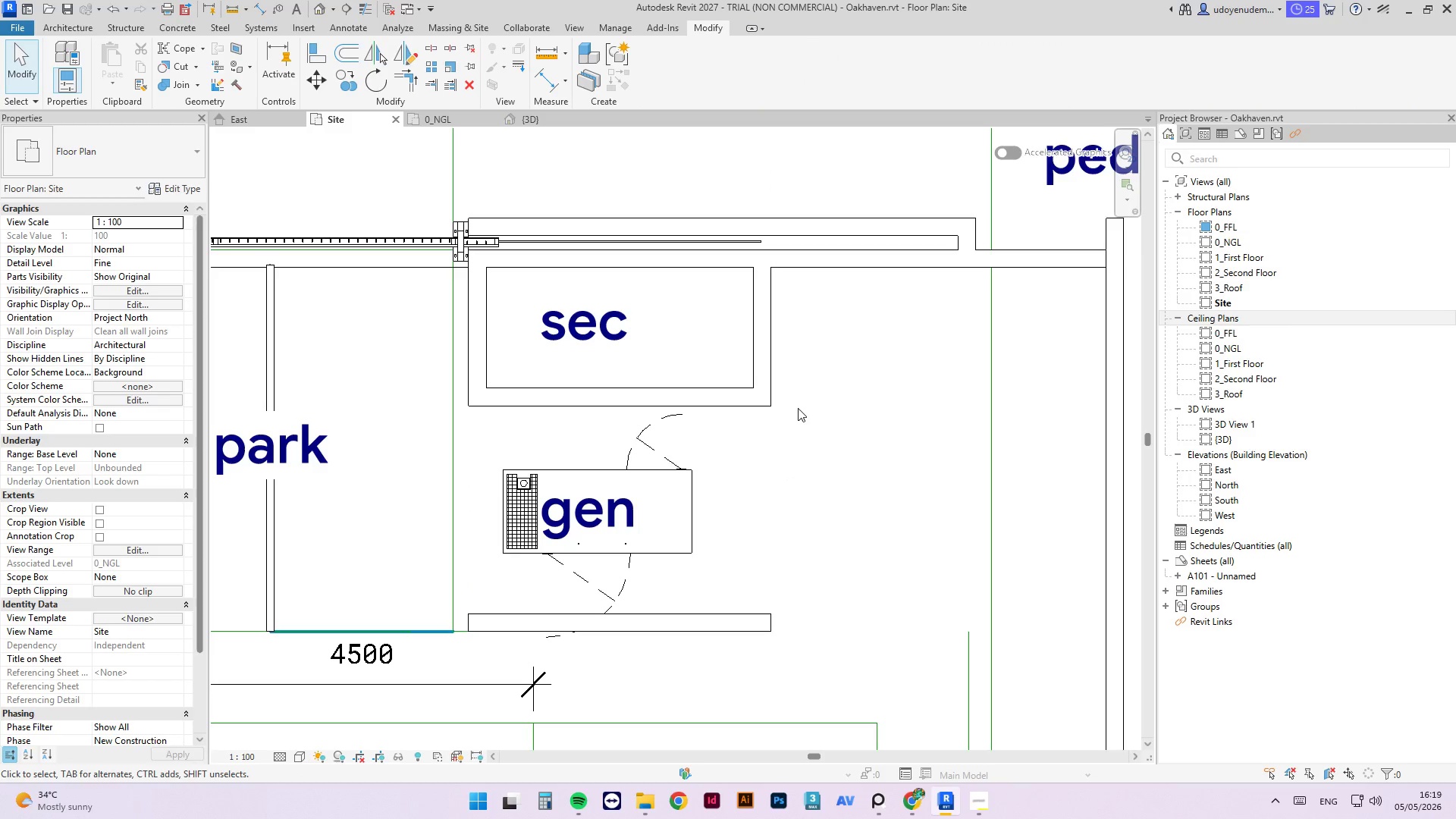 
key(Control+ControlLeft)
 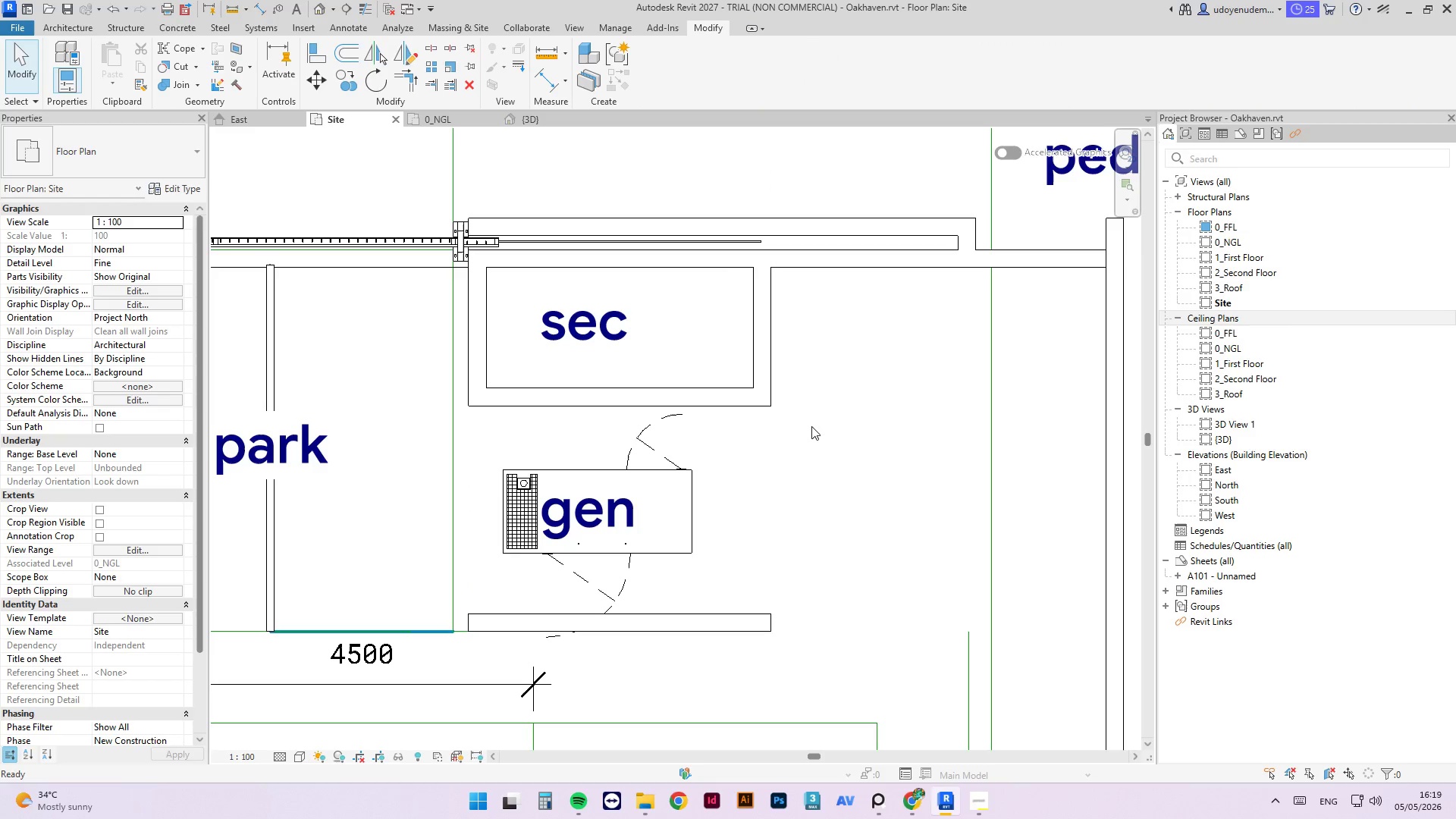 
key(Control+Z)
 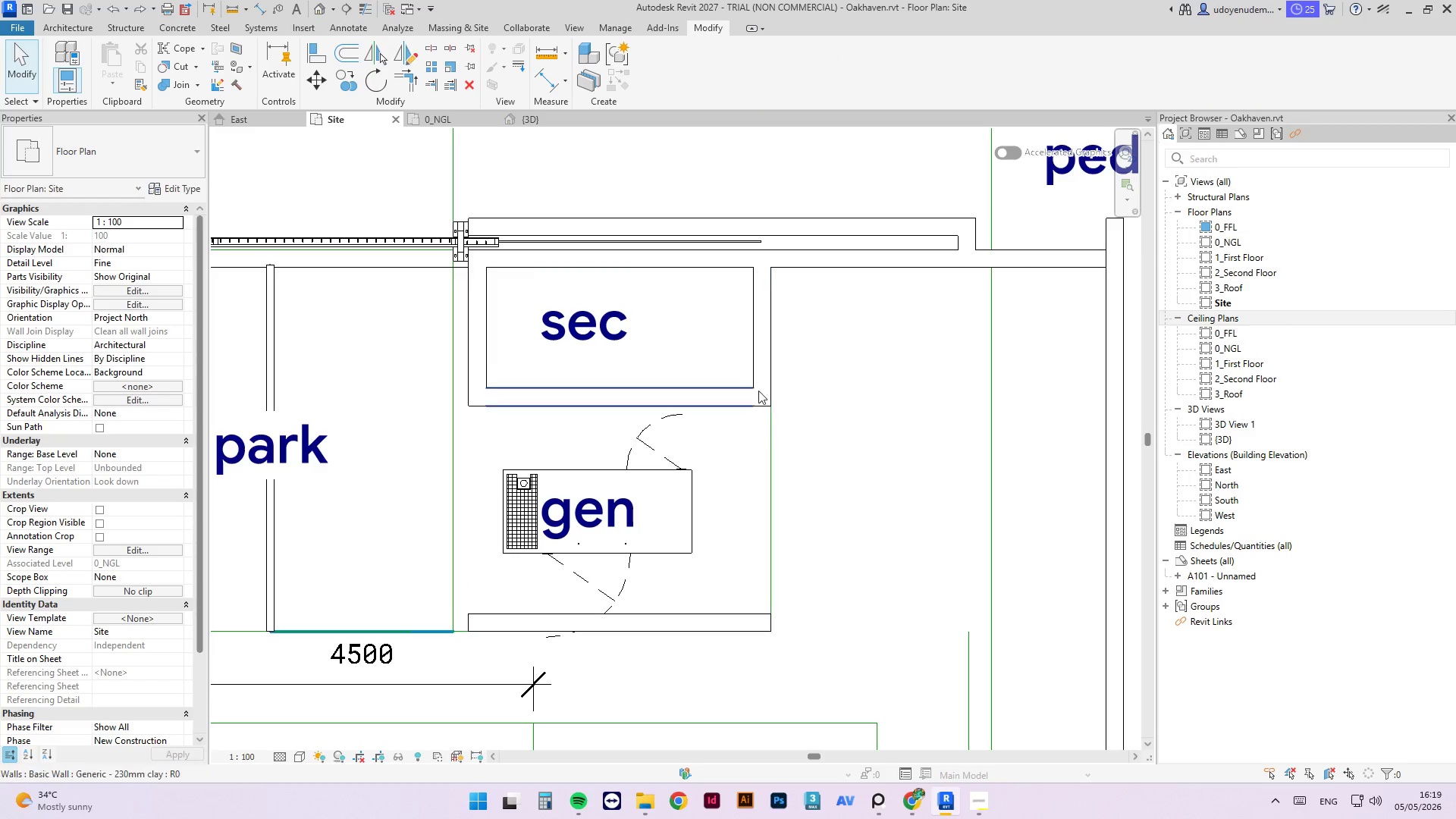 
scroll: coordinate [717, 422], scroll_direction: down, amount: 3.0
 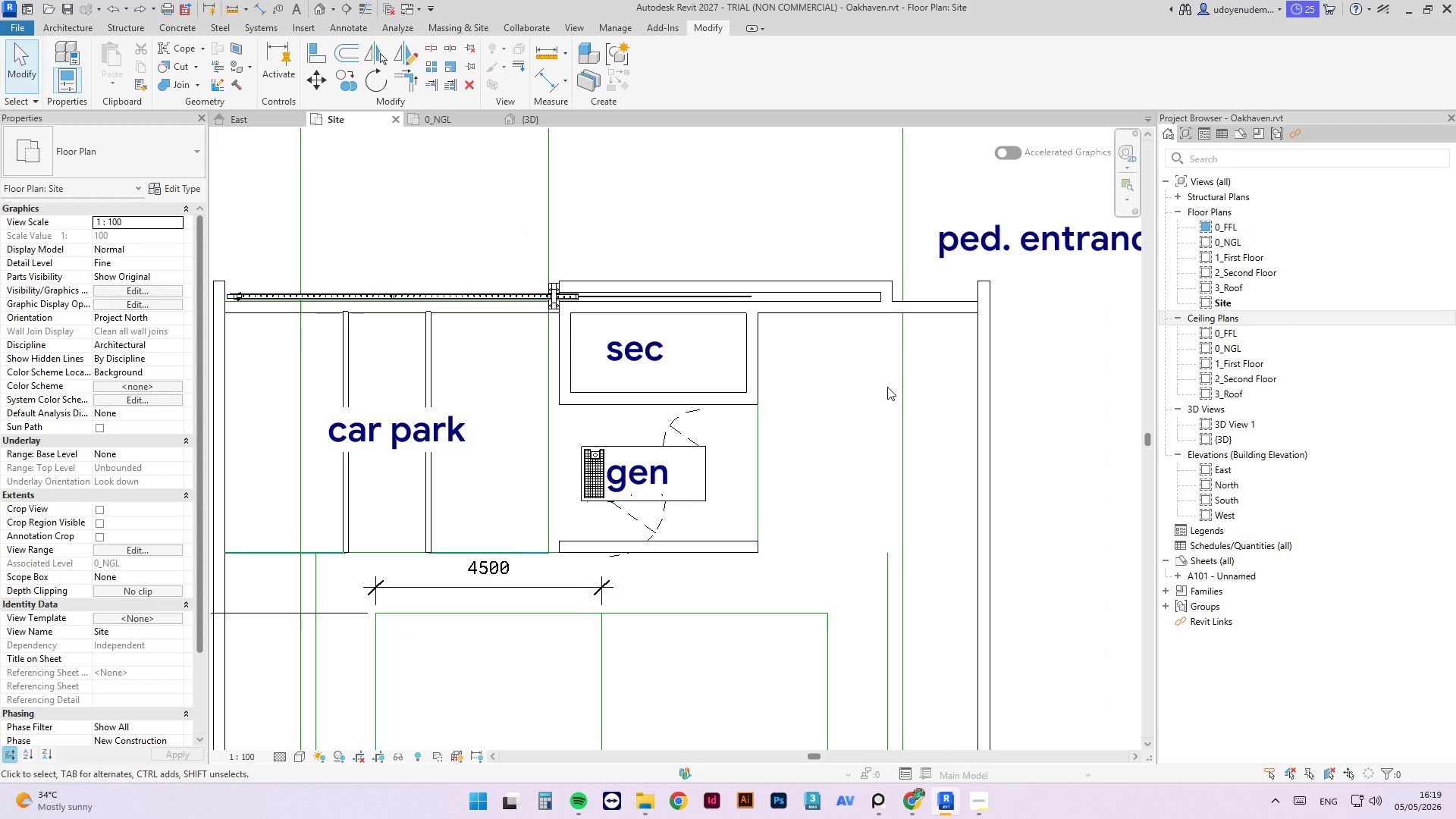 
key(Control+ControlLeft)
 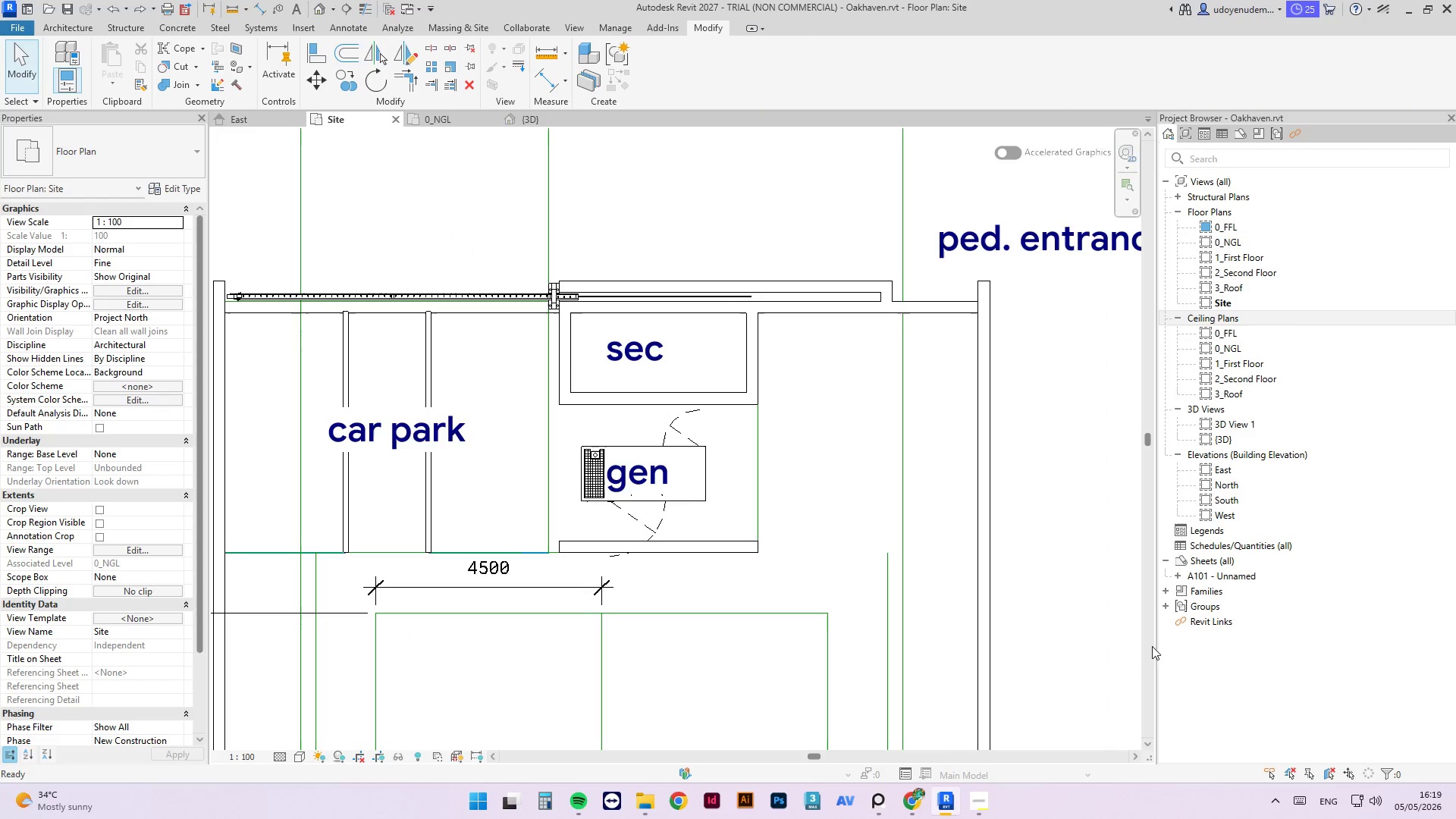 
key(Control+S)
 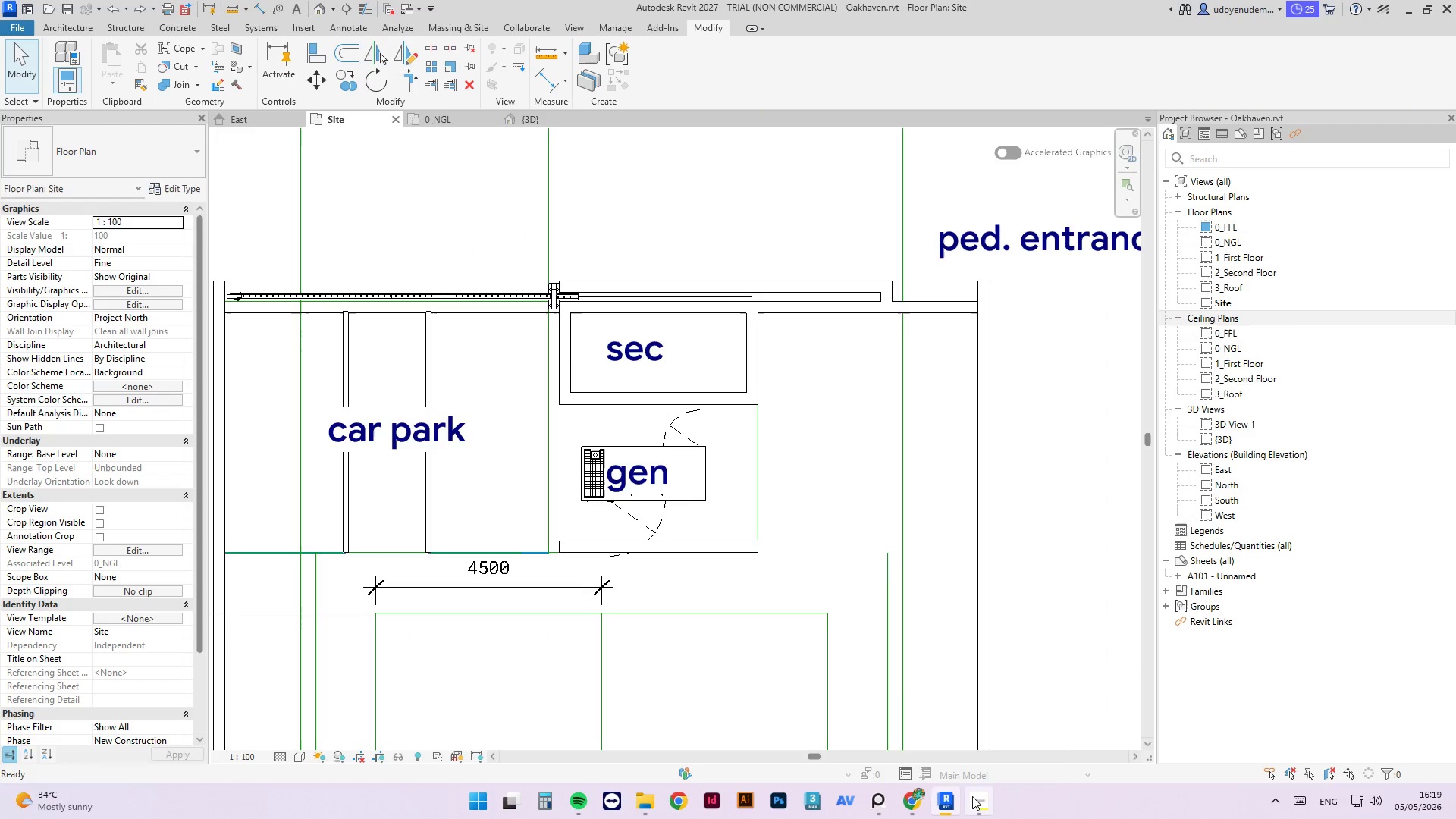 
left_click([974, 795])